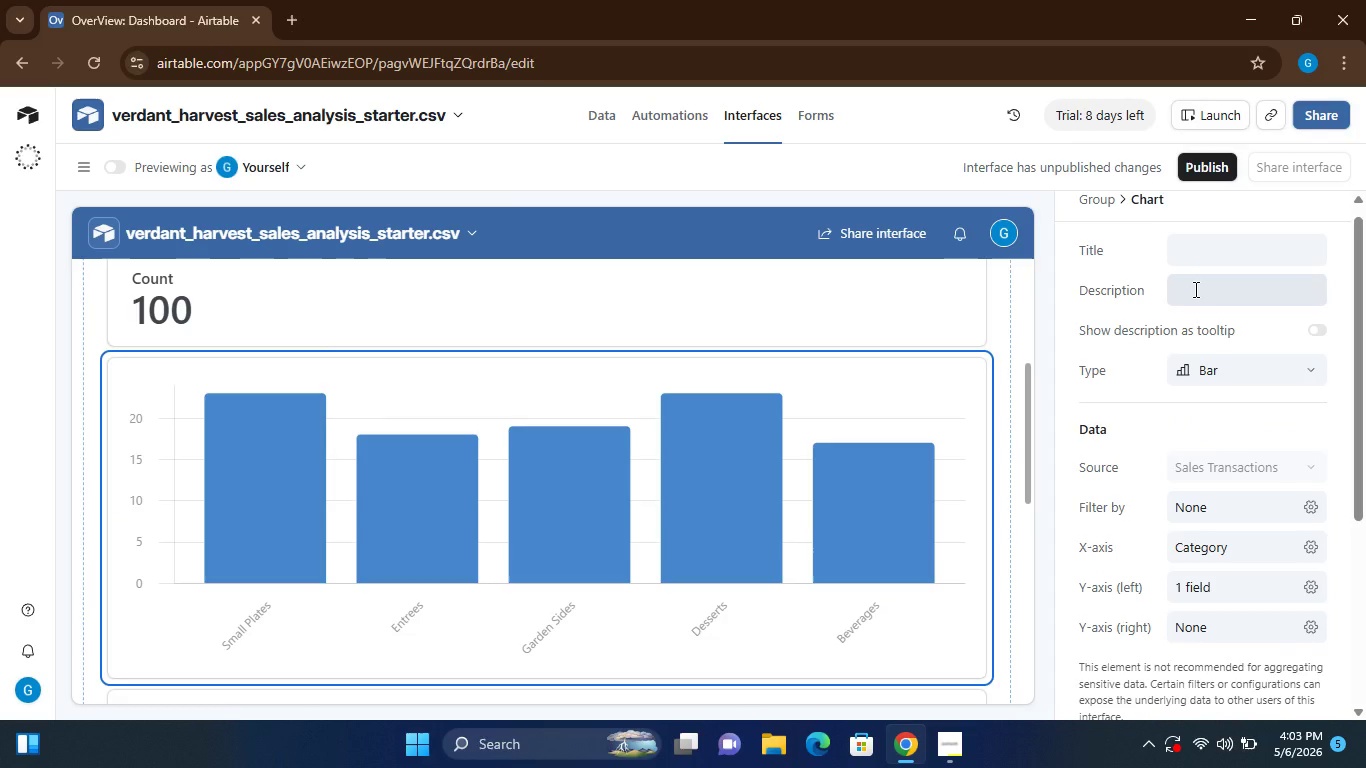 
wait(8.47)
 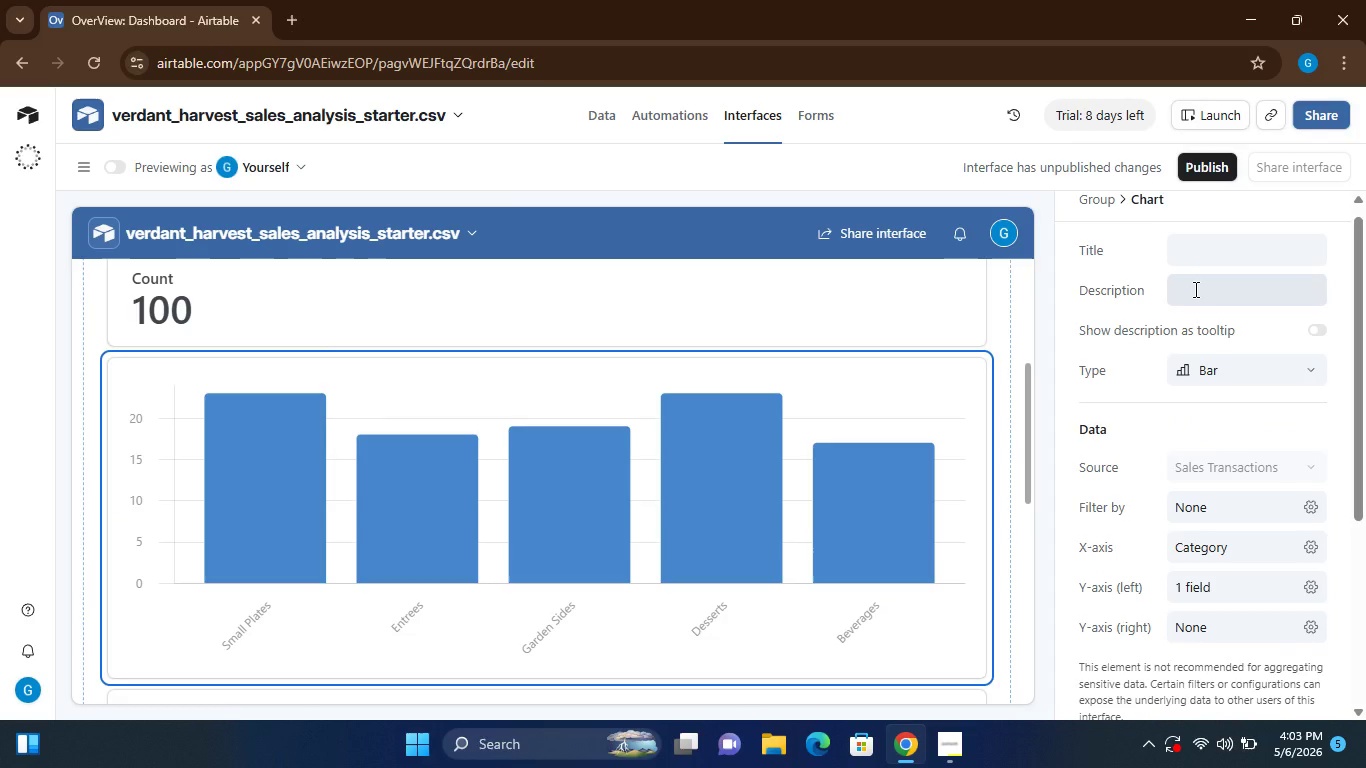 
left_click([1309, 466])
 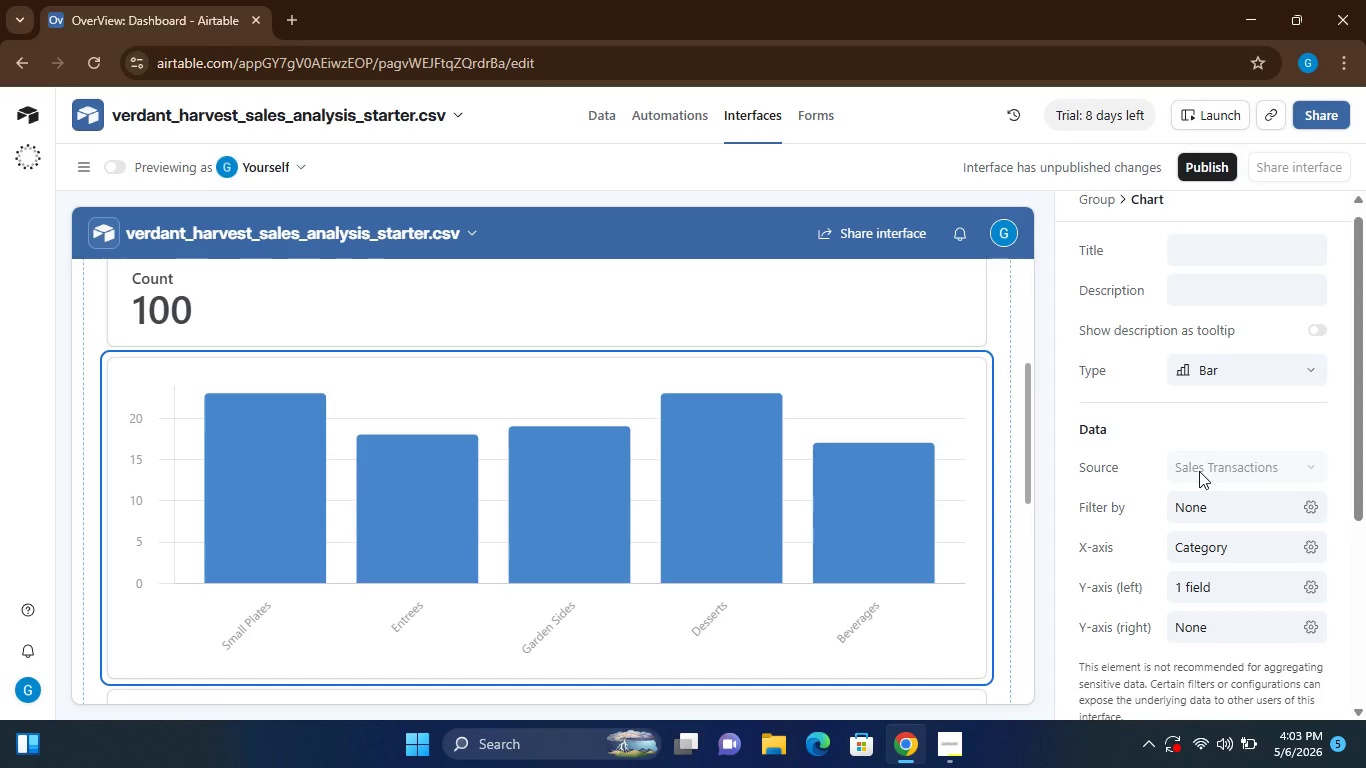 
double_click([1199, 471])
 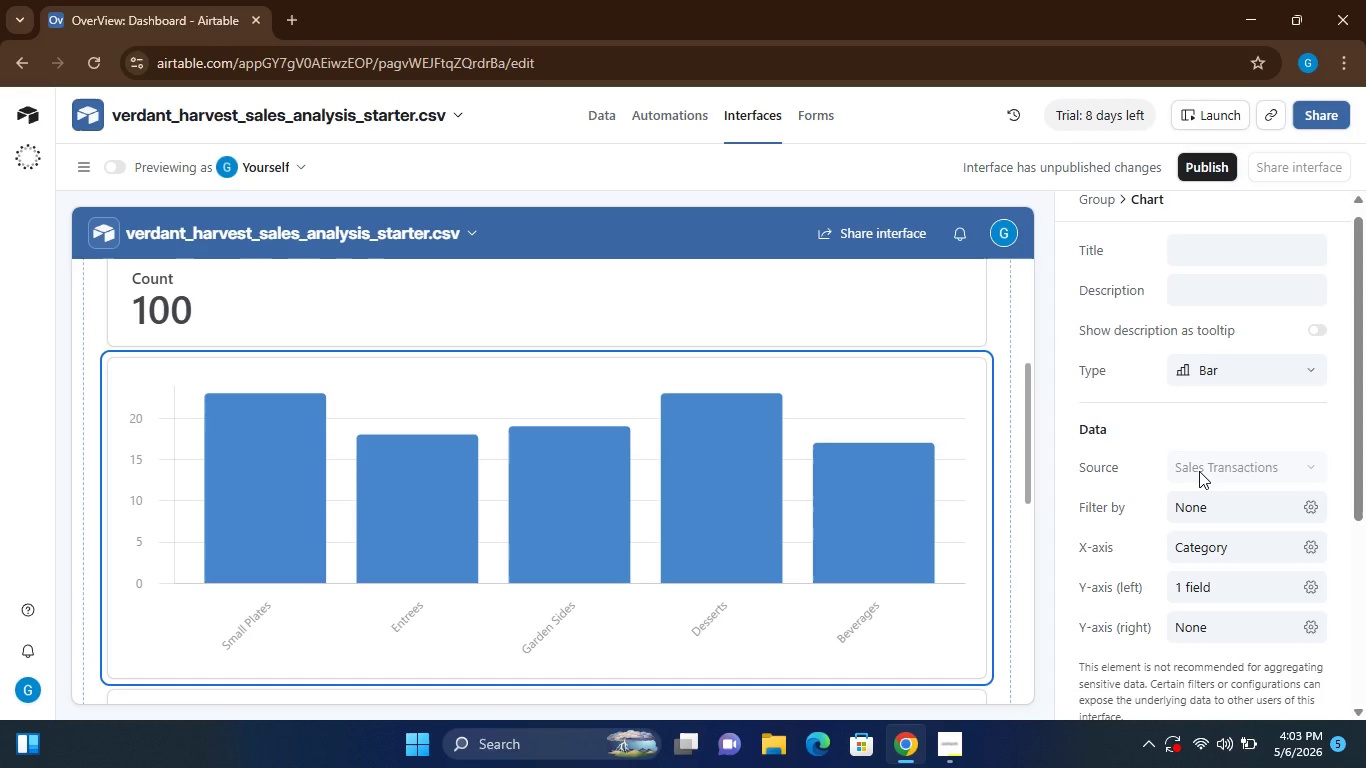 
triple_click([1199, 471])
 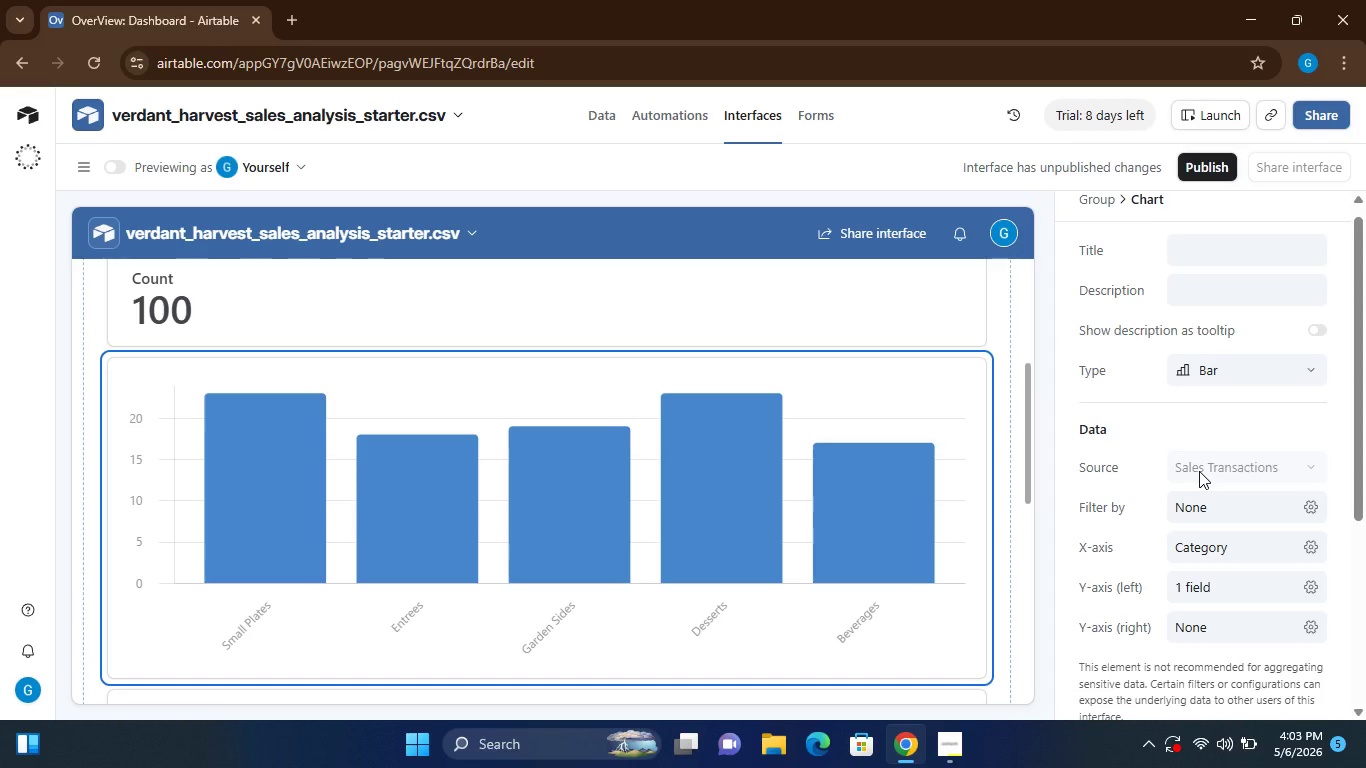 
triple_click([1199, 471])
 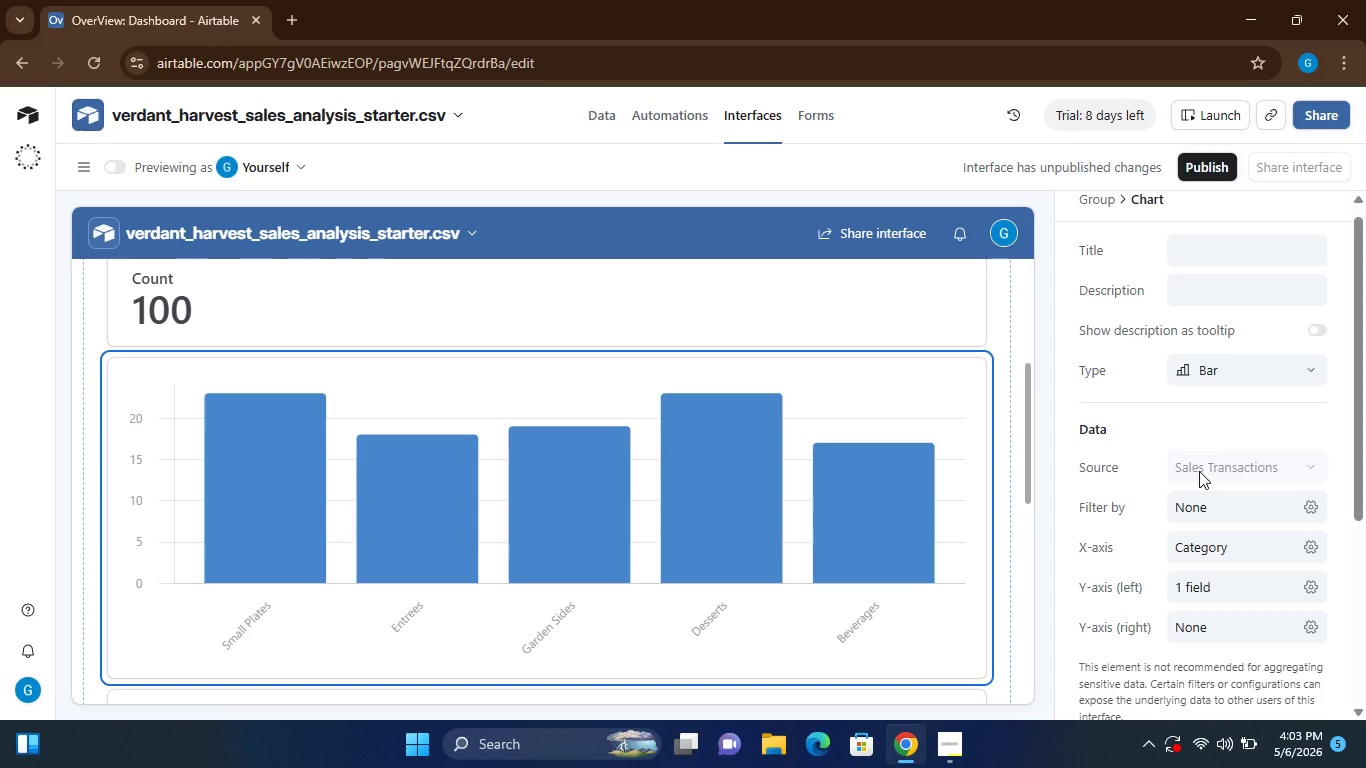 
wait(11.45)
 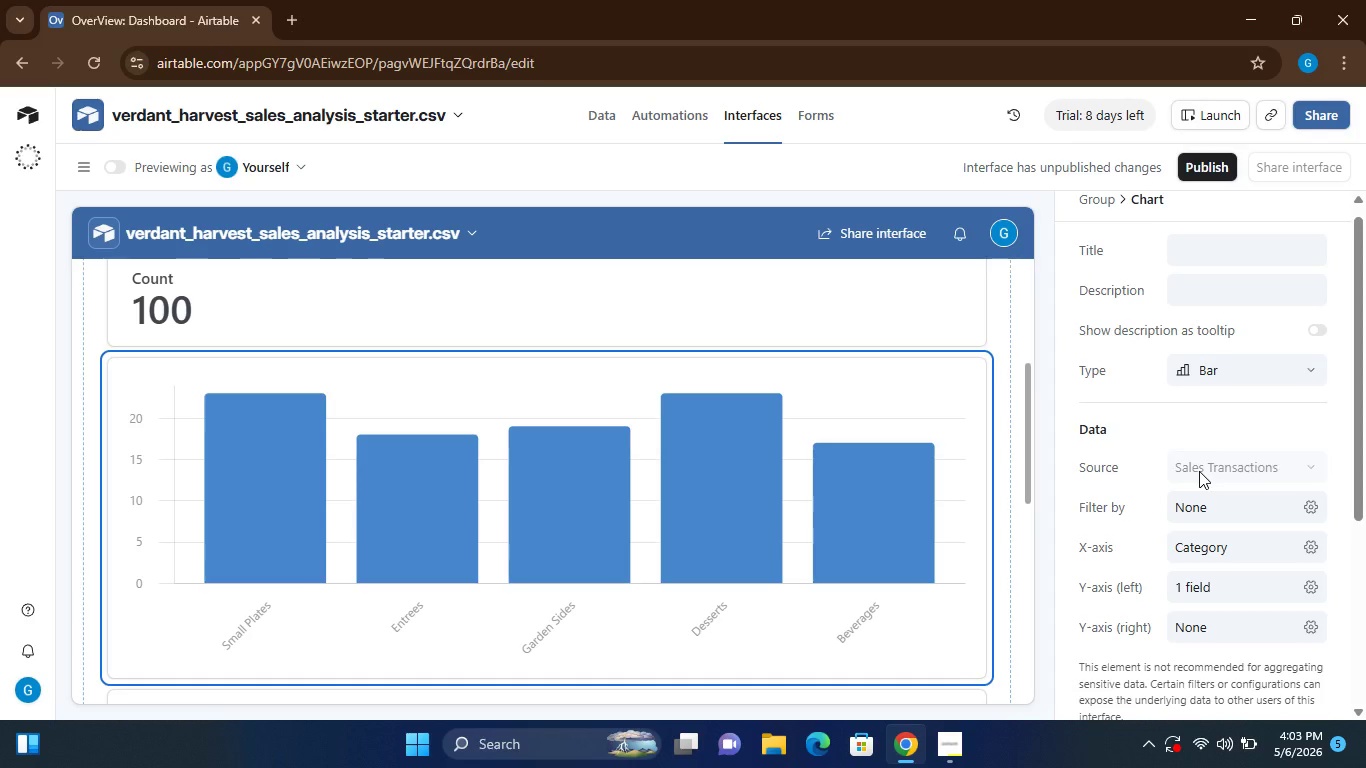 
left_click([854, 426])
 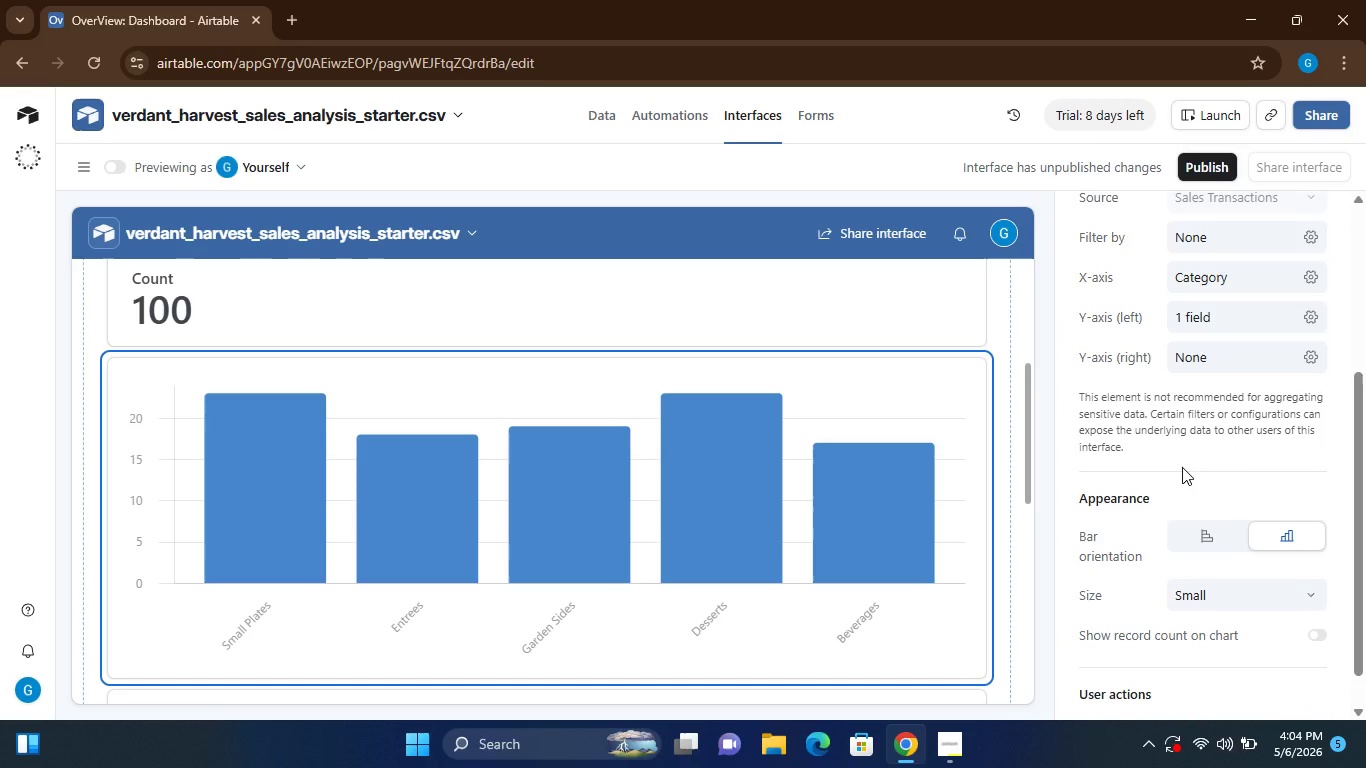 
wait(25.72)
 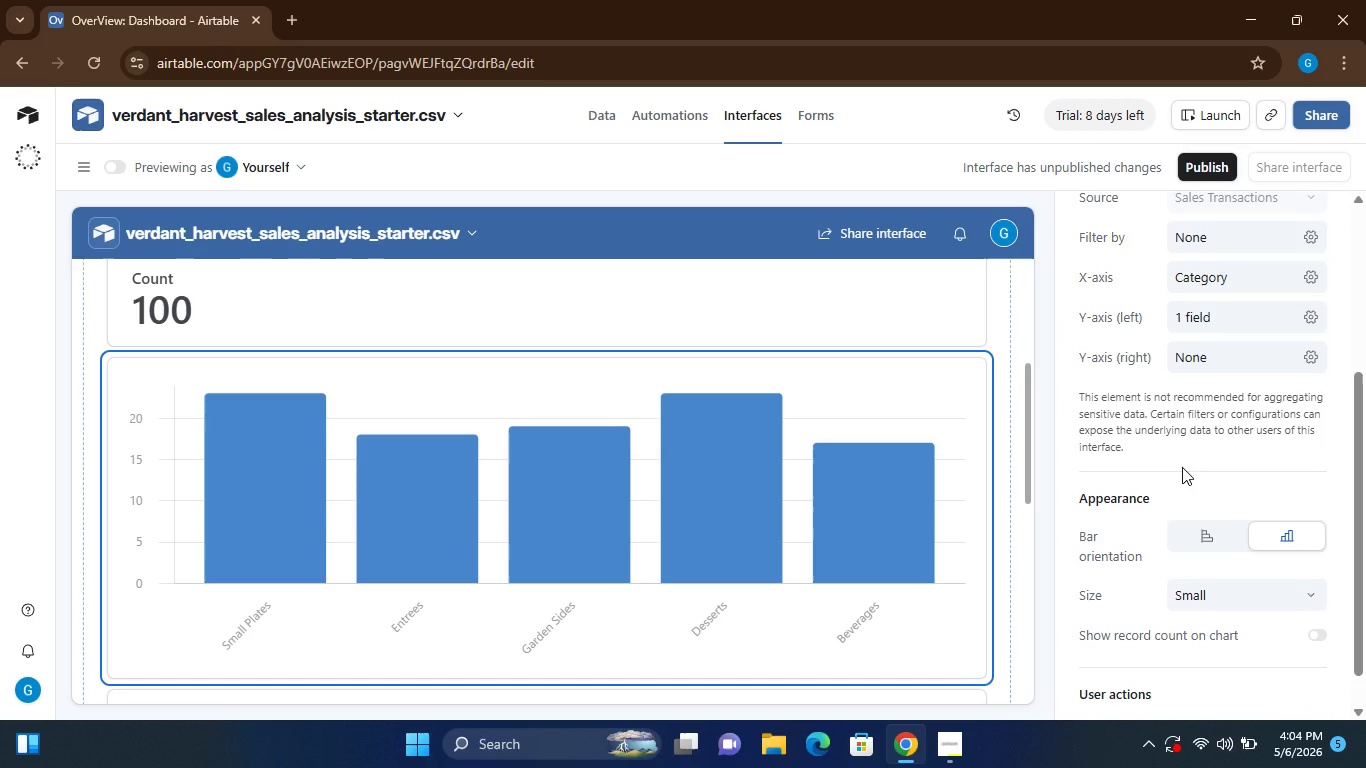 
left_click([976, 362])
 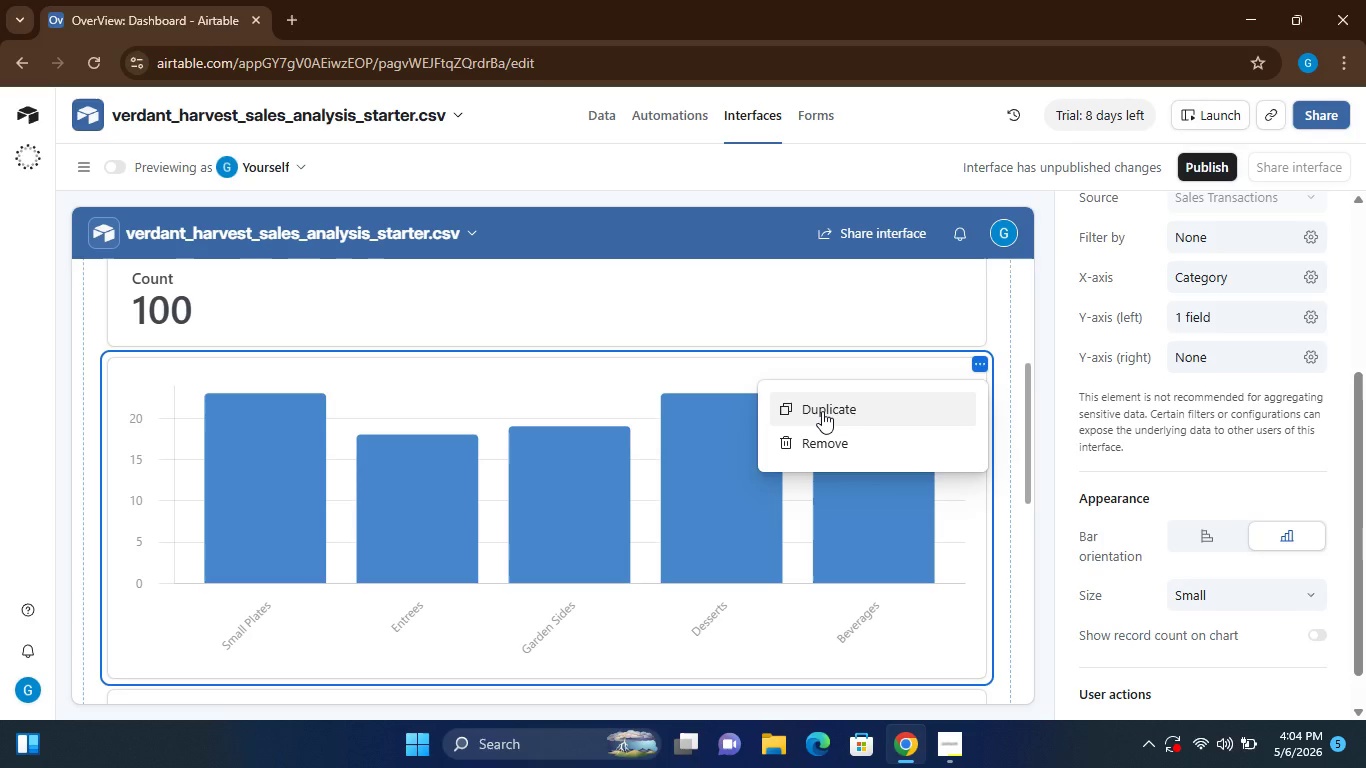 
left_click([822, 411])
 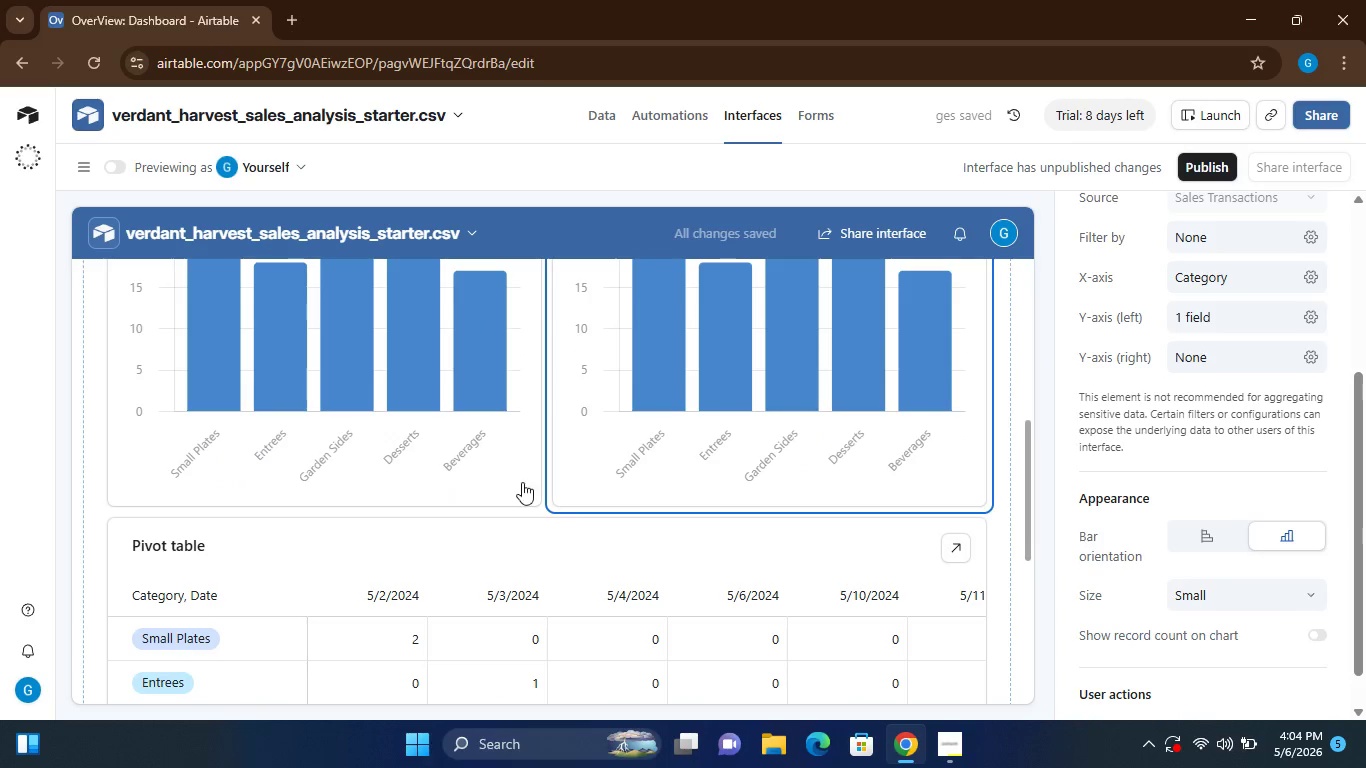 
wait(5.94)
 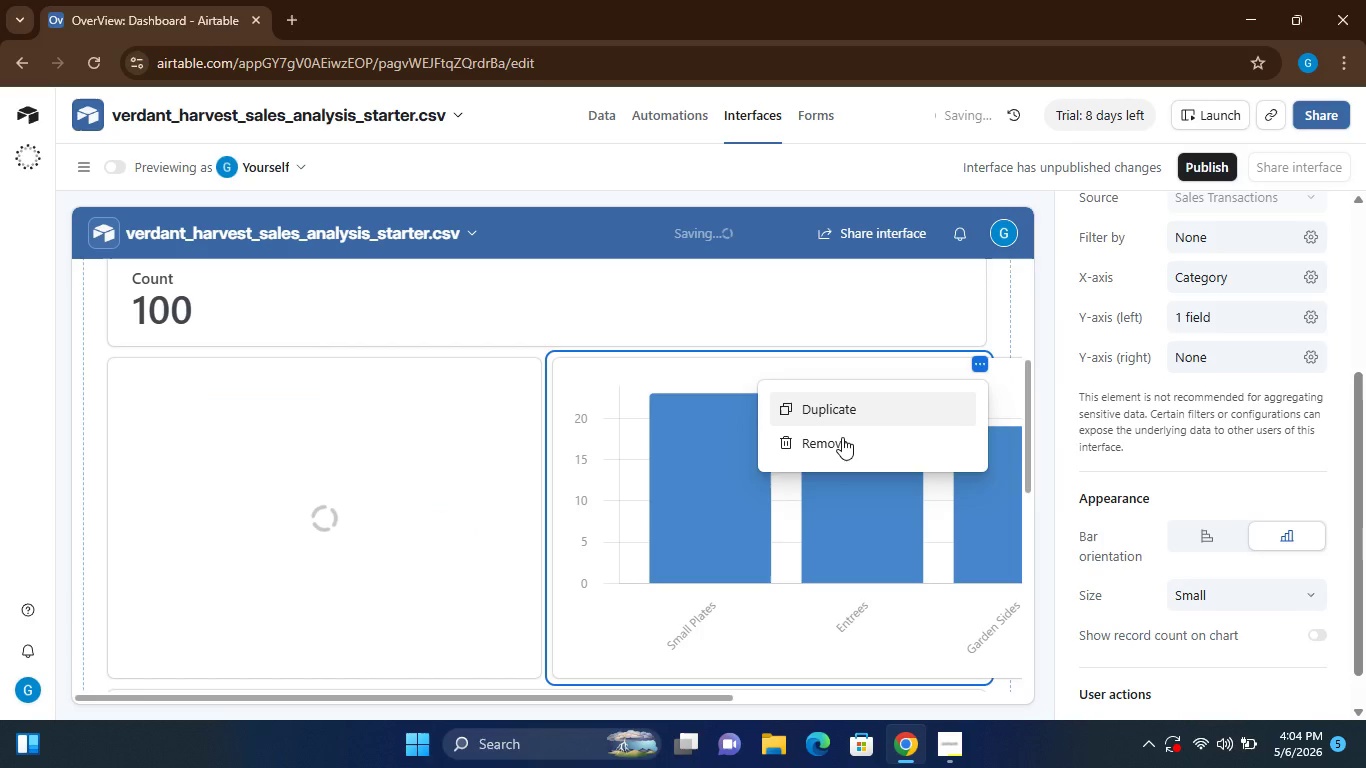 
left_click([660, 451])
 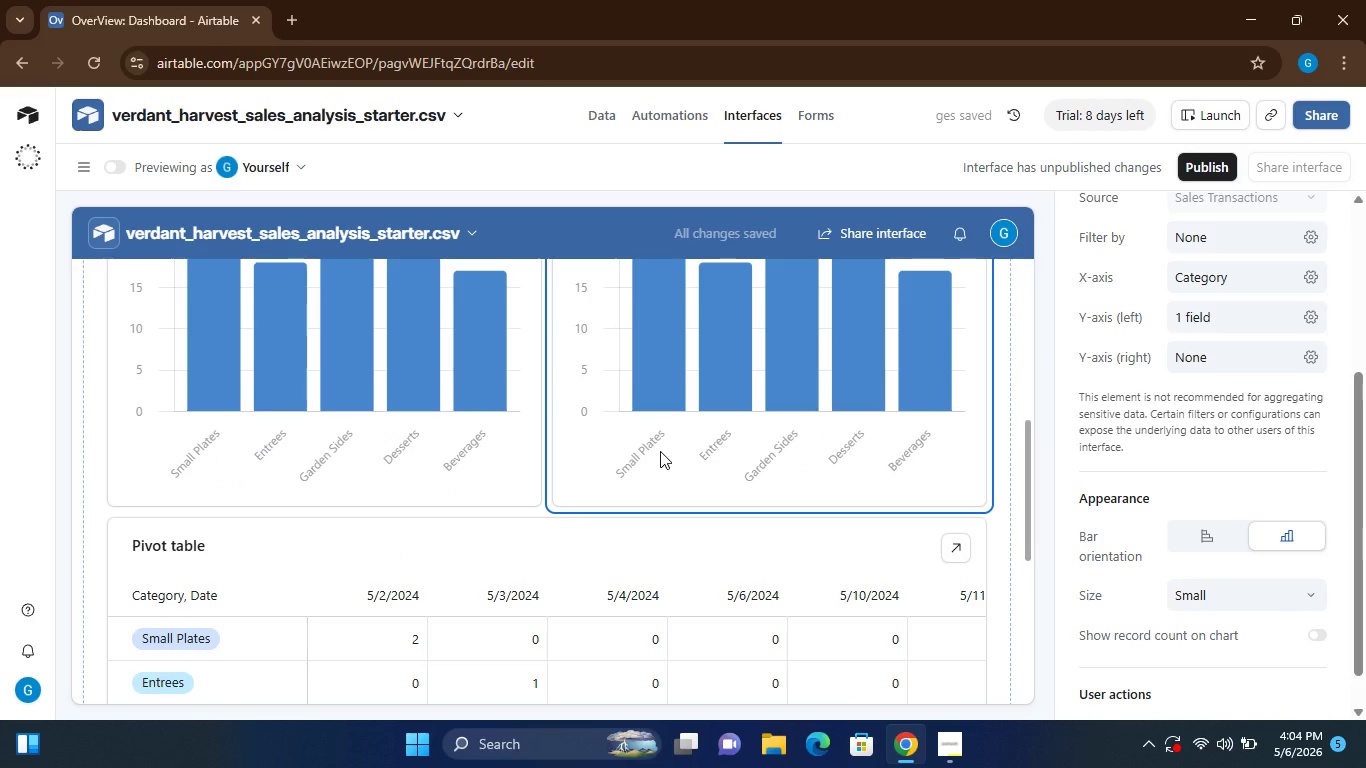 
left_click_drag(start_coordinate=[660, 451], to_coordinate=[486, 670])
 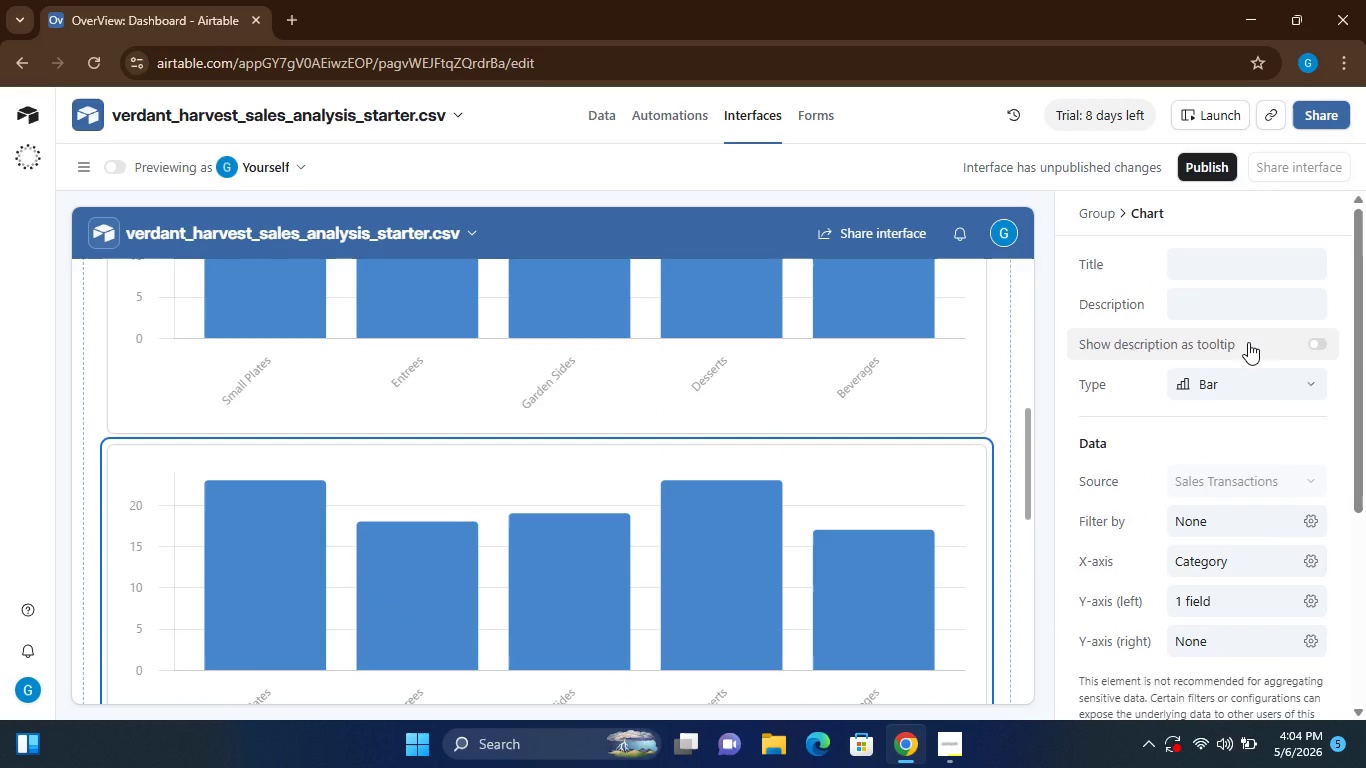 
wait(17.28)
 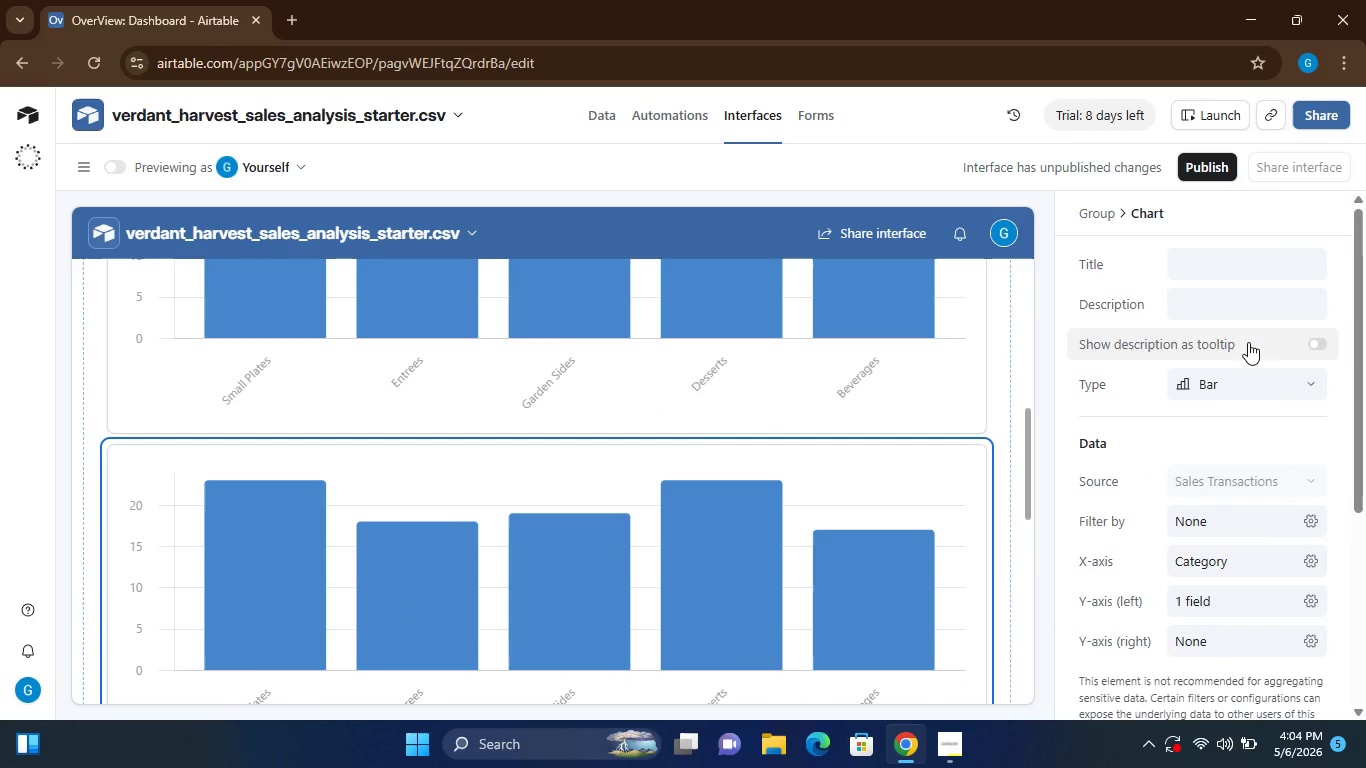 
left_click([1190, 272])
 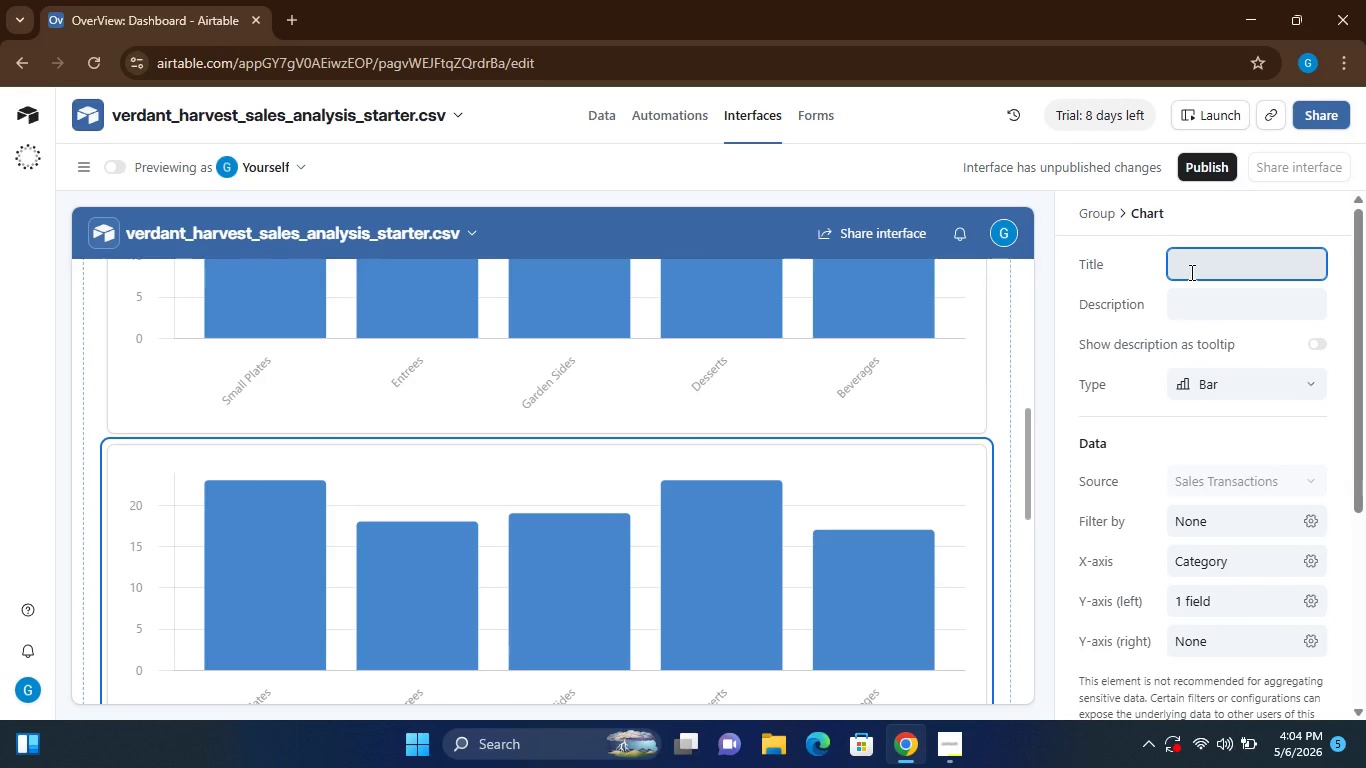 
type(Top SElling Ites)
 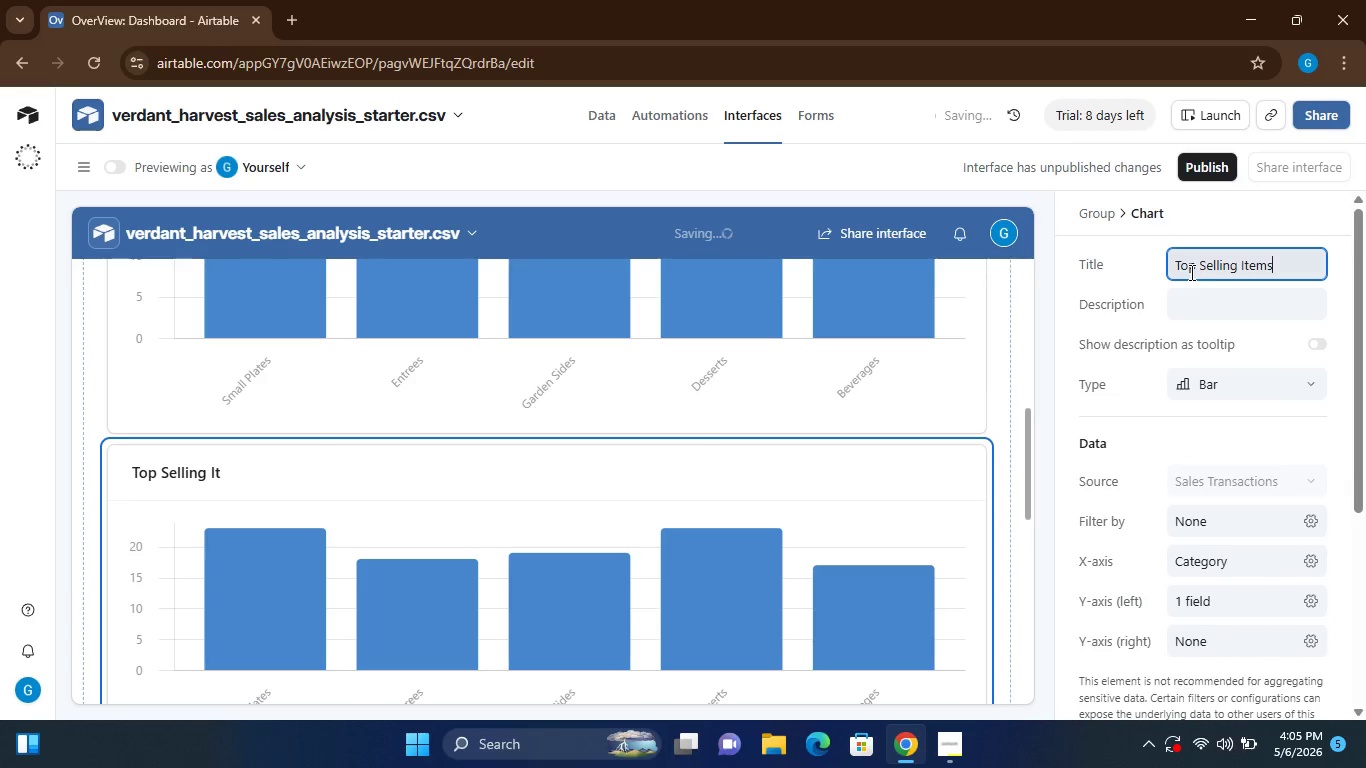 
wait(8.36)
 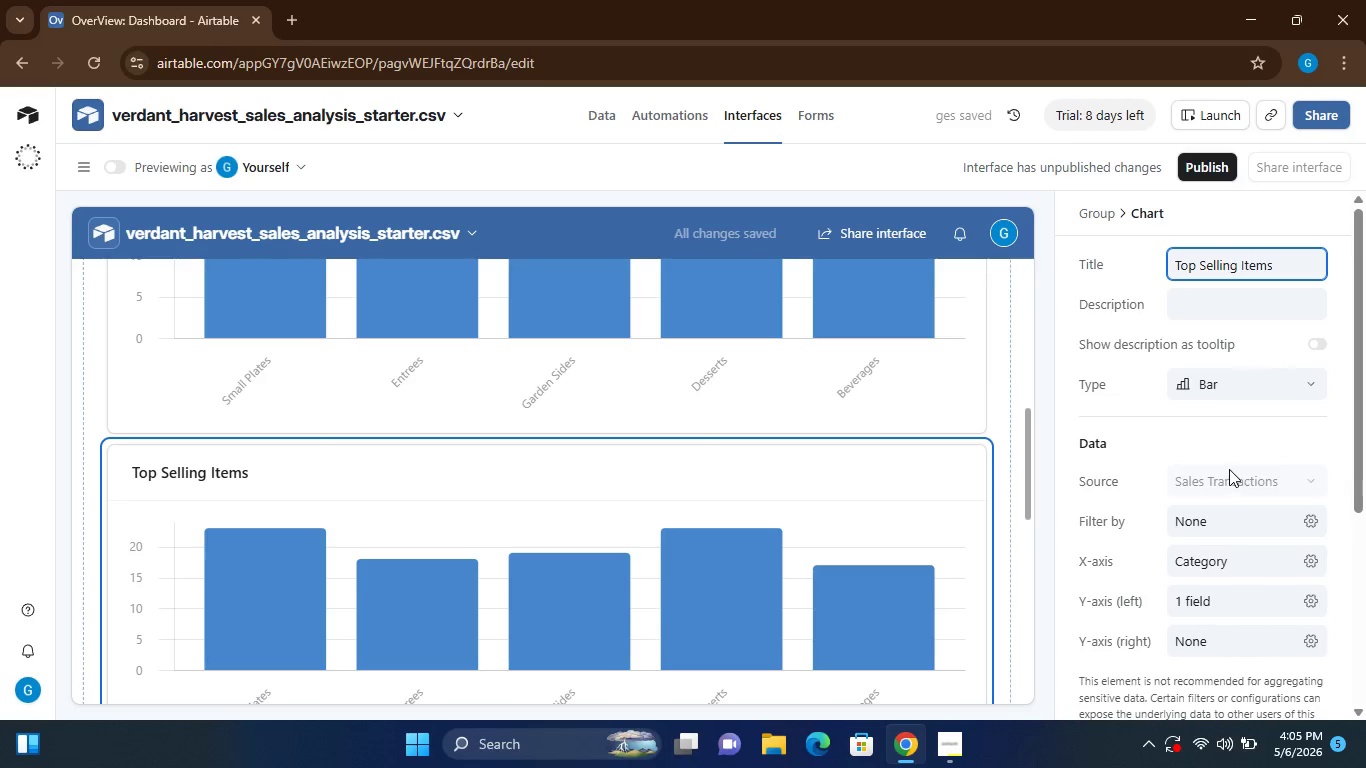 
left_click([1310, 559])
 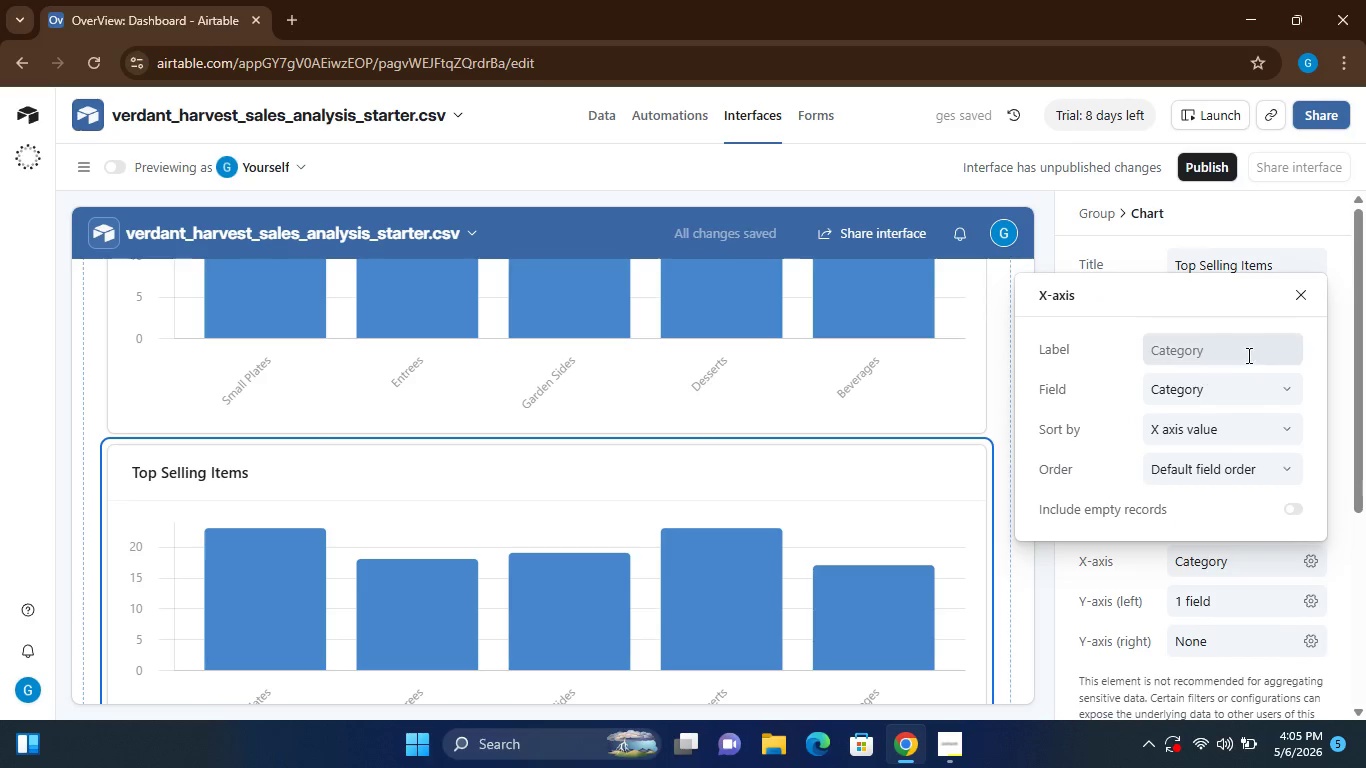 
left_click([1271, 392])
 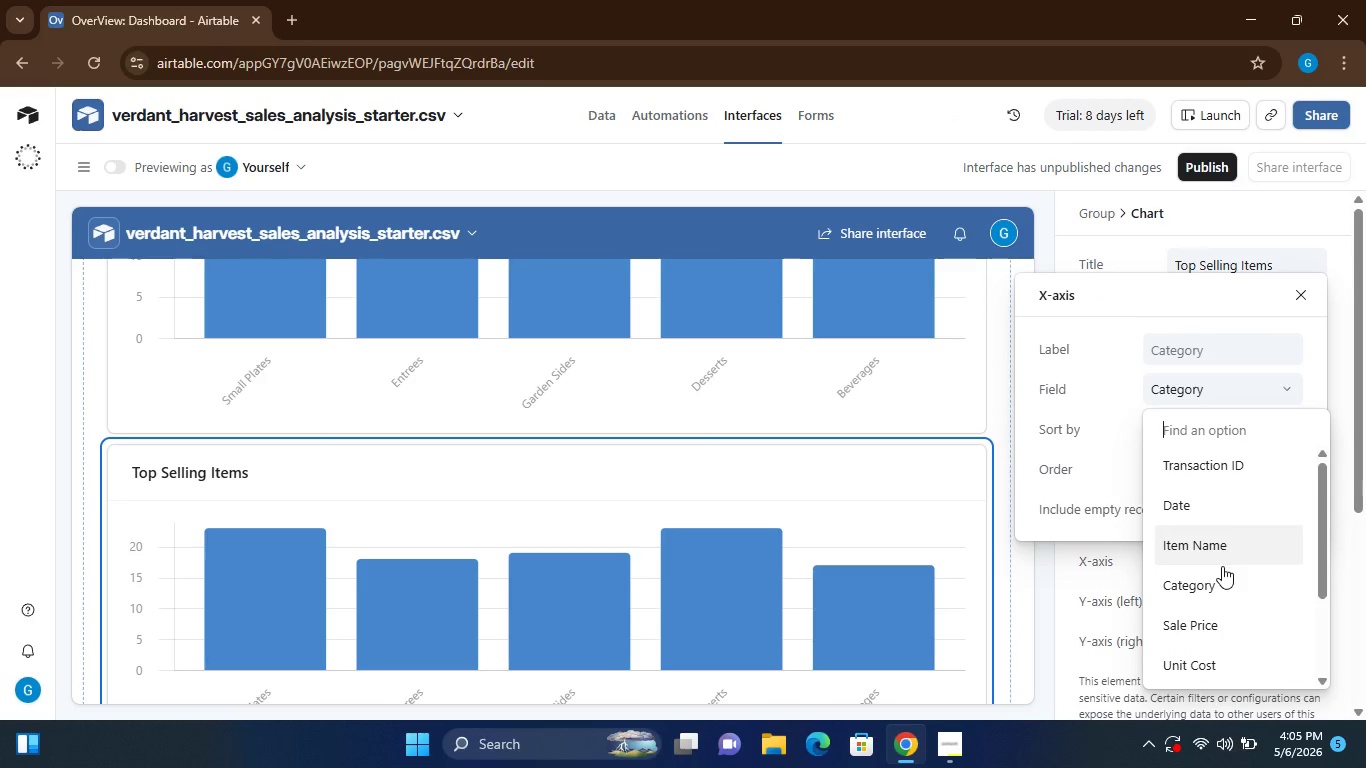 
left_click([1201, 549])
 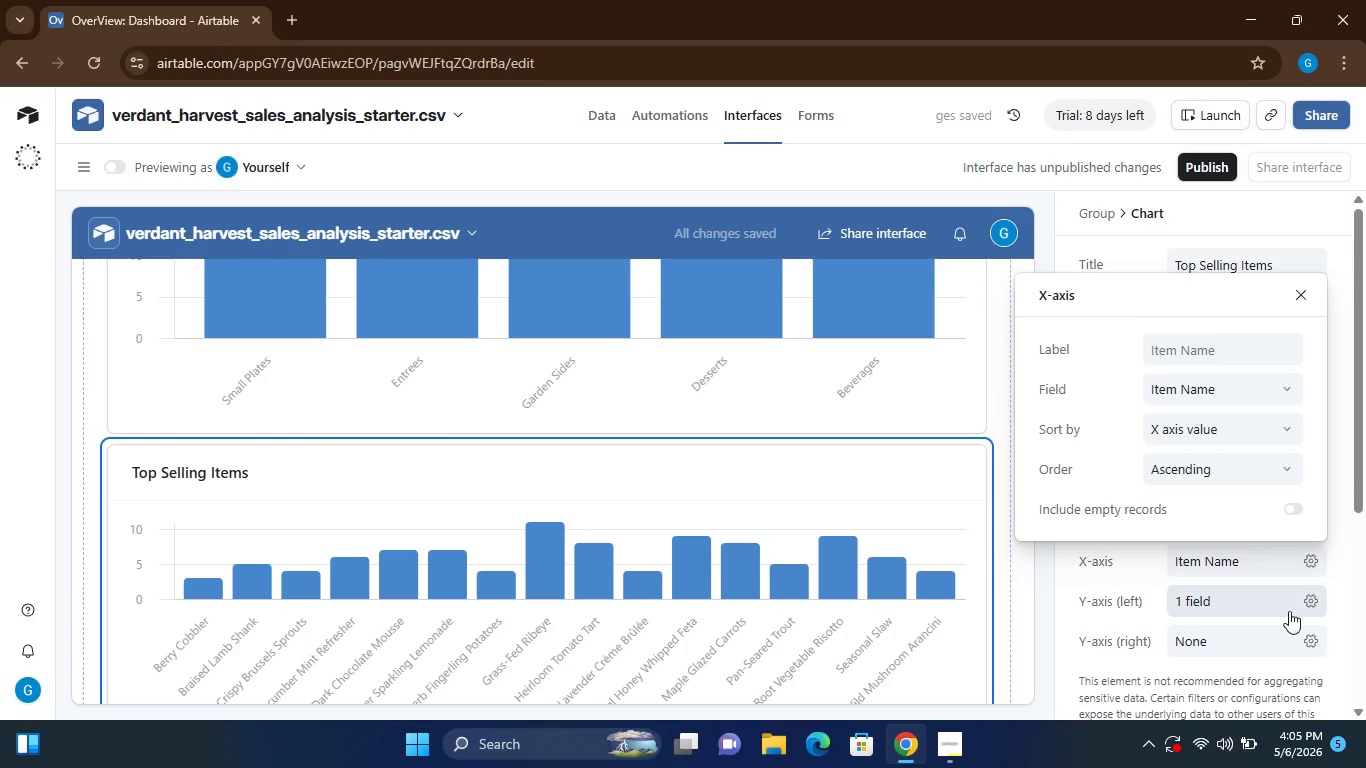 
left_click([1317, 602])
 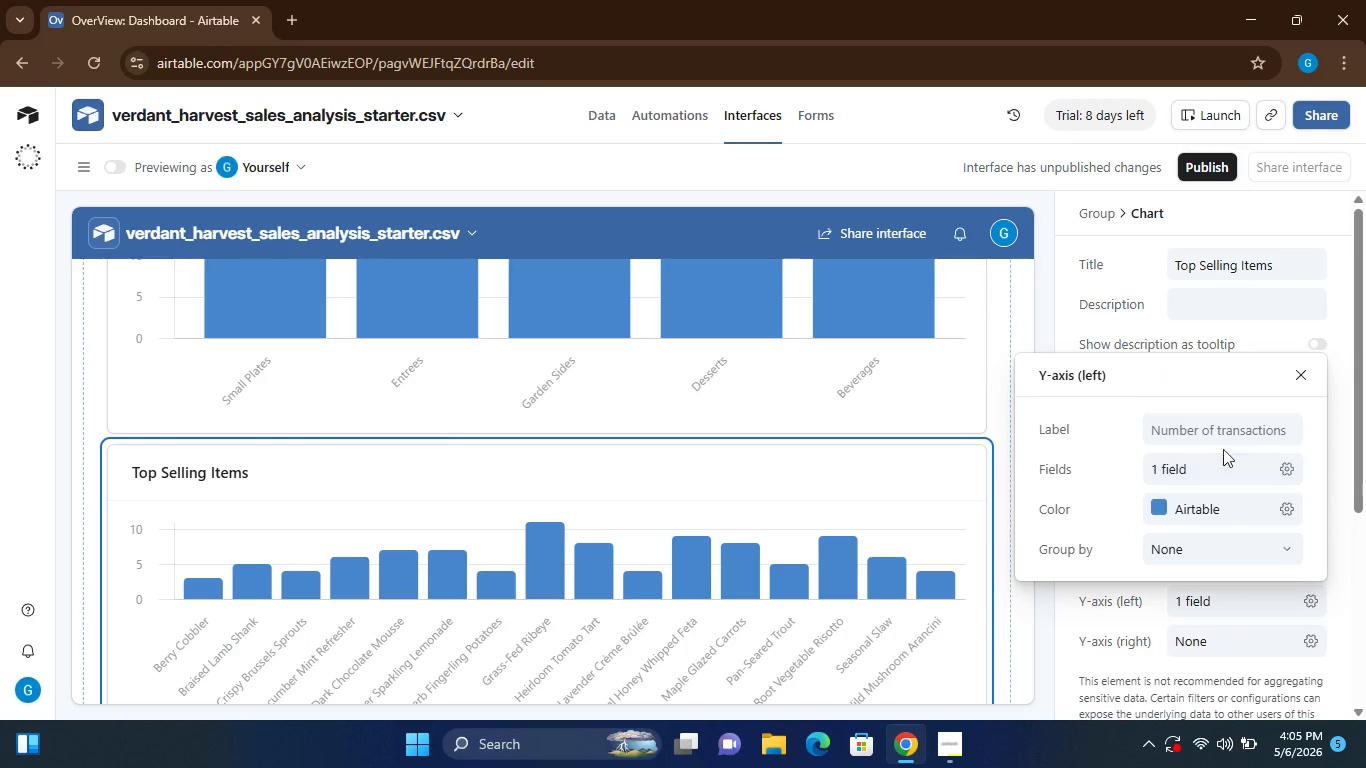 
wait(8.16)
 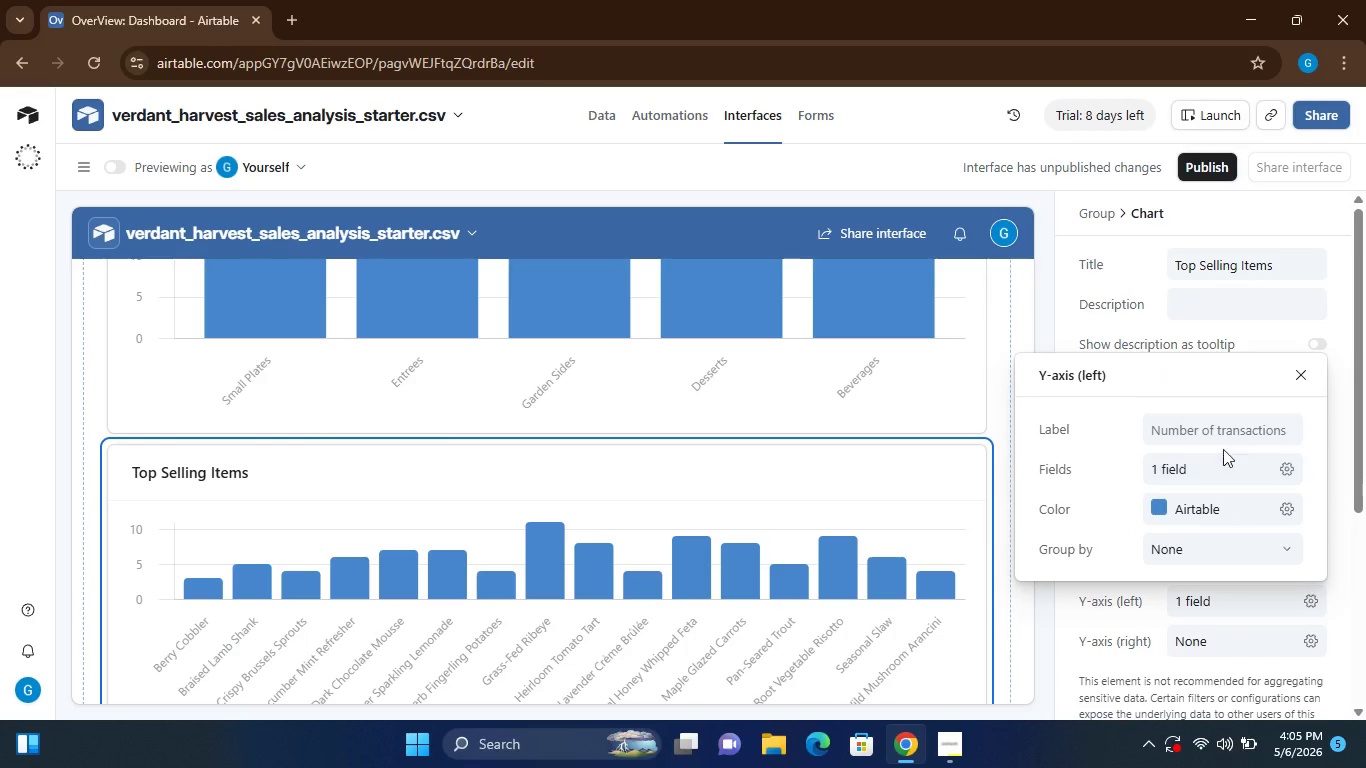 
left_click([1288, 462])
 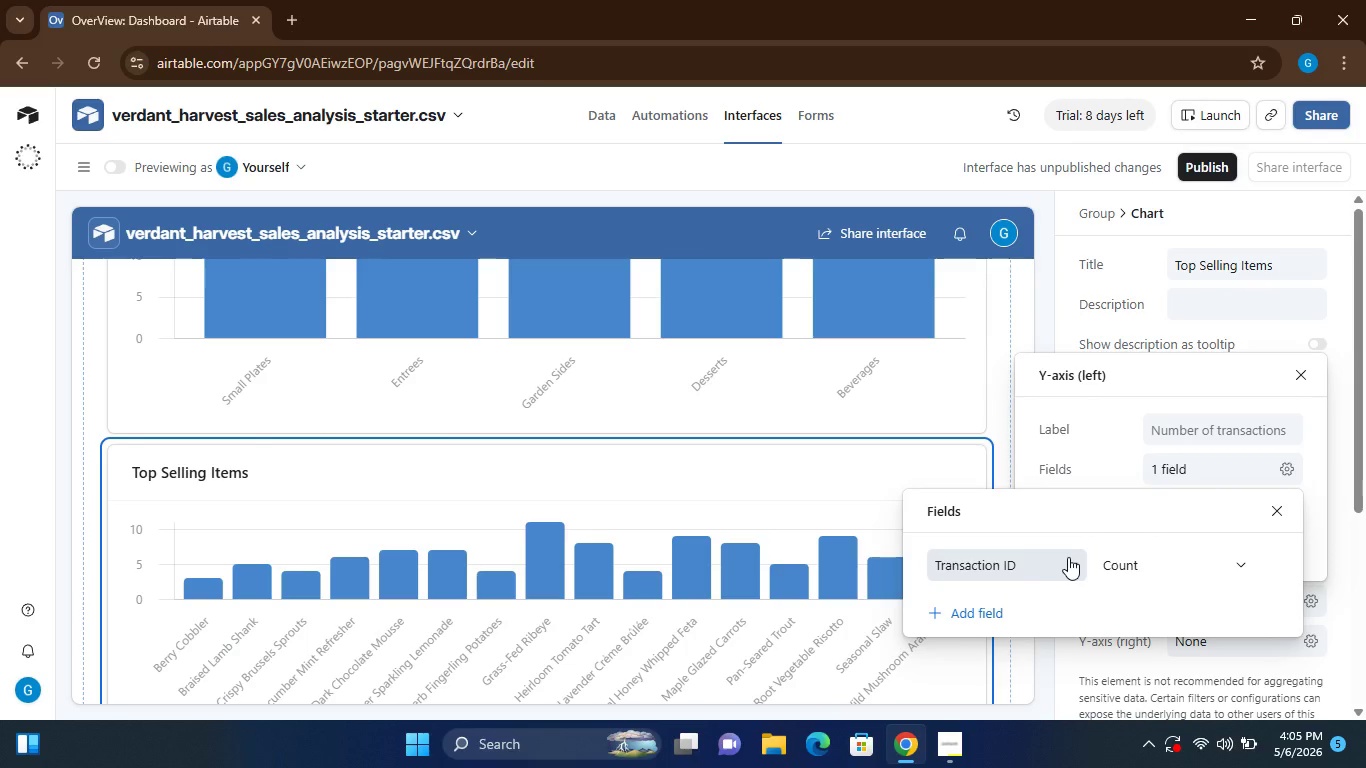 
left_click([1071, 558])
 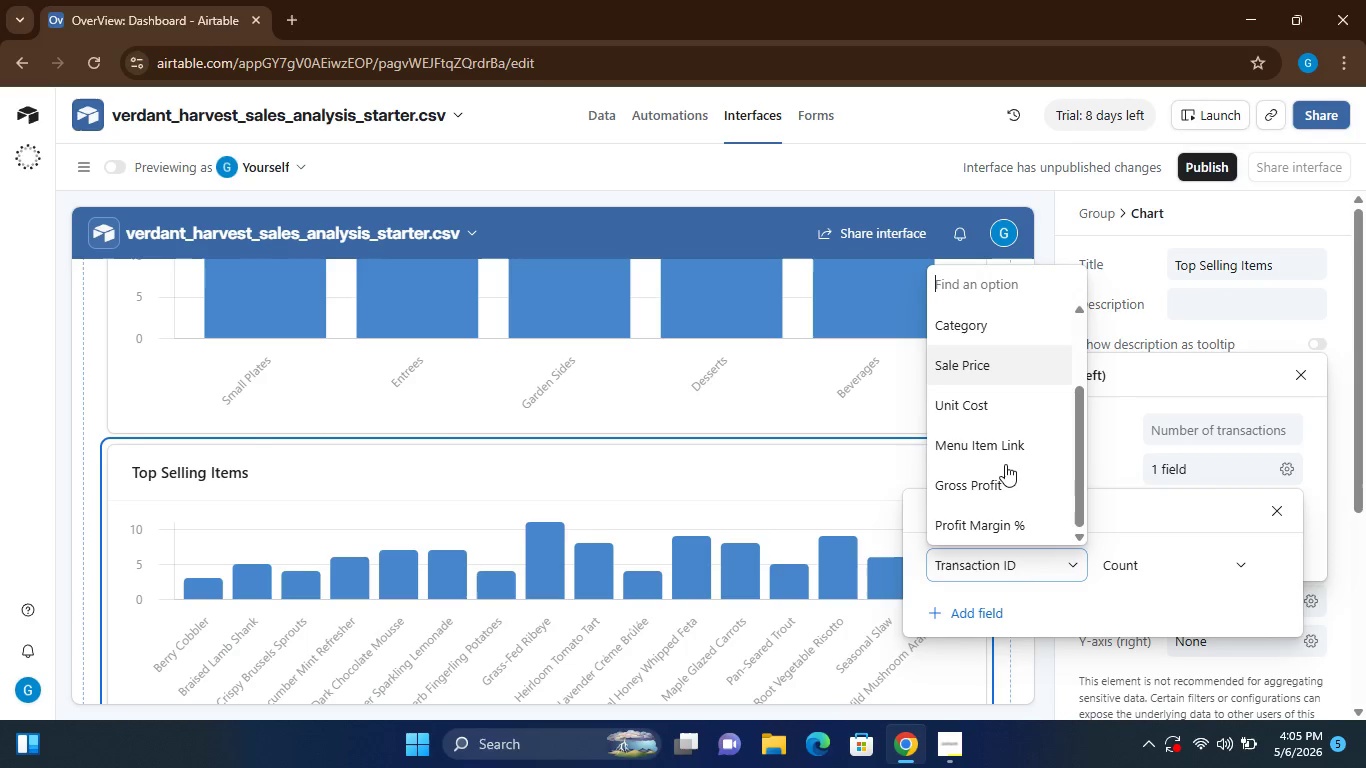 
wait(8.41)
 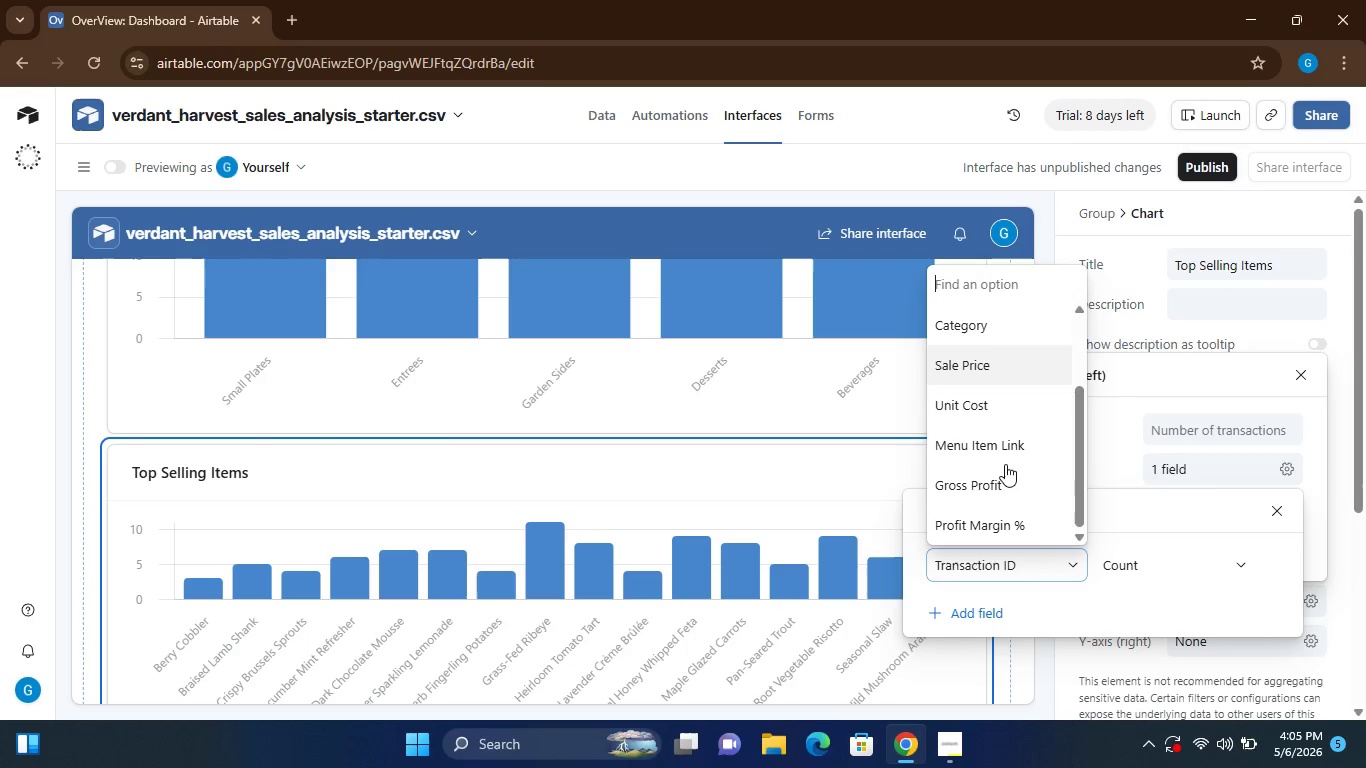 
left_click([1113, 570])
 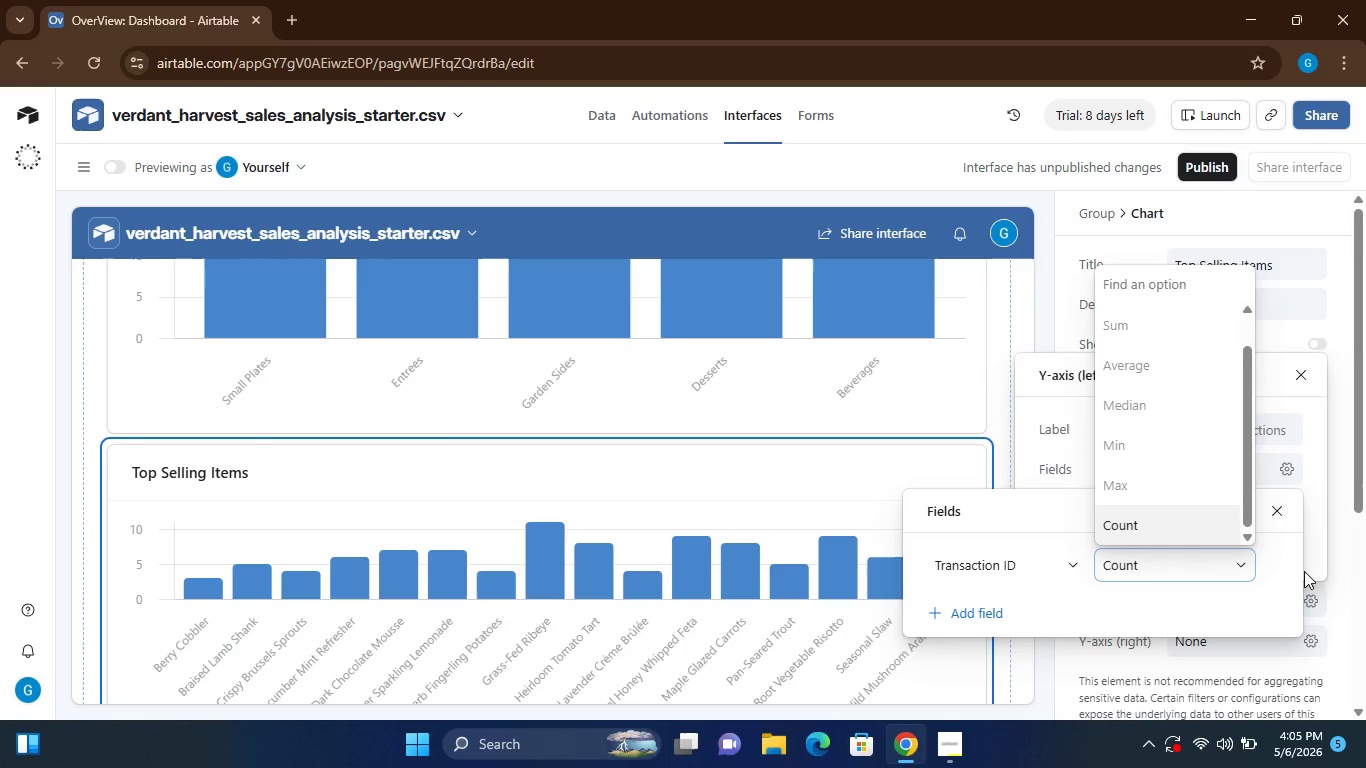 
left_click([1336, 578])
 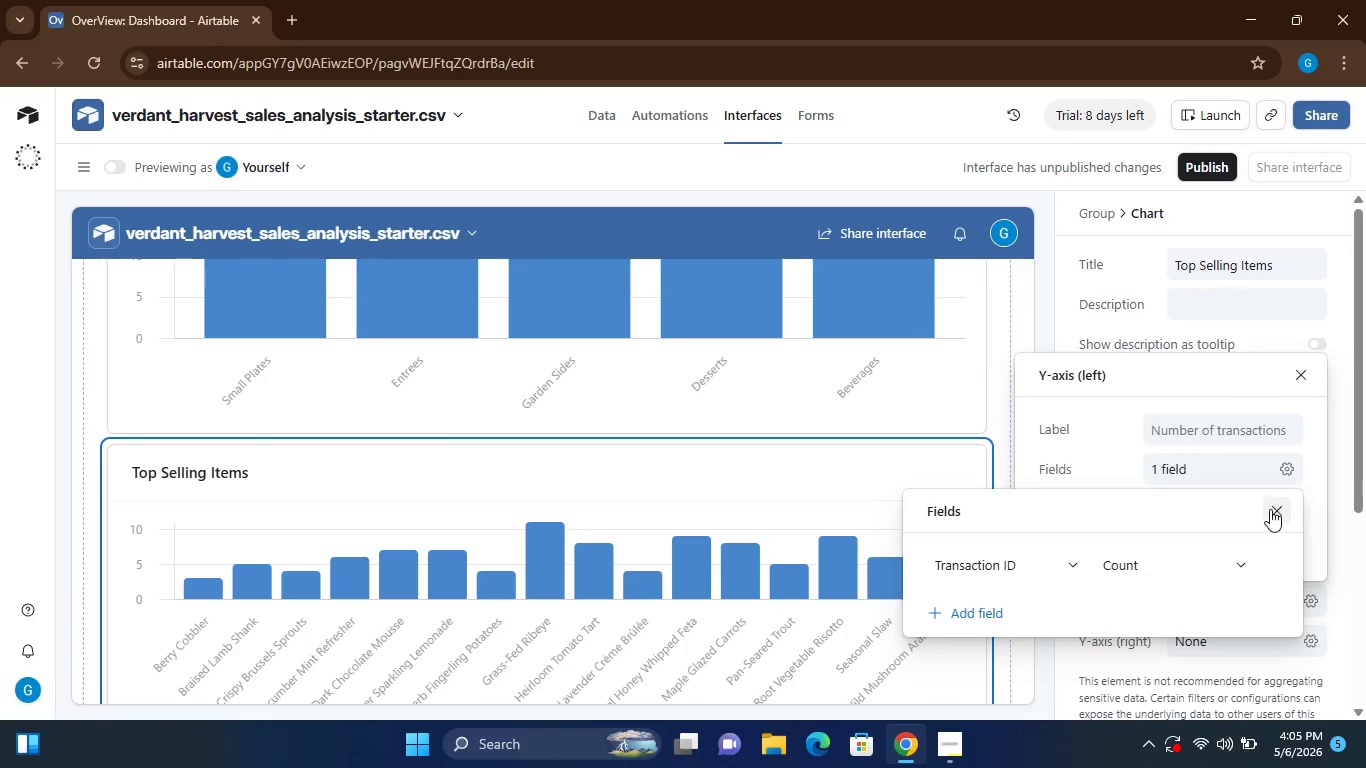 
left_click([1270, 509])
 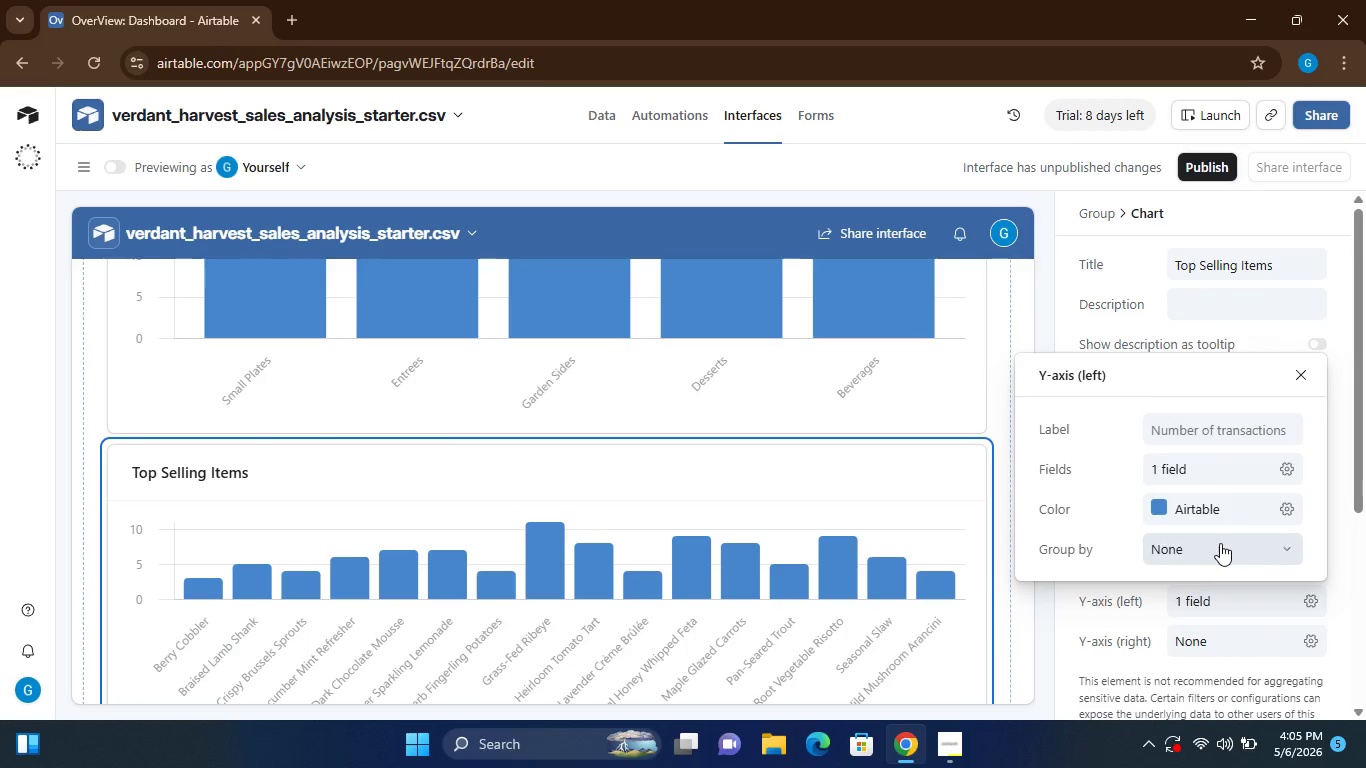 
left_click([1181, 555])
 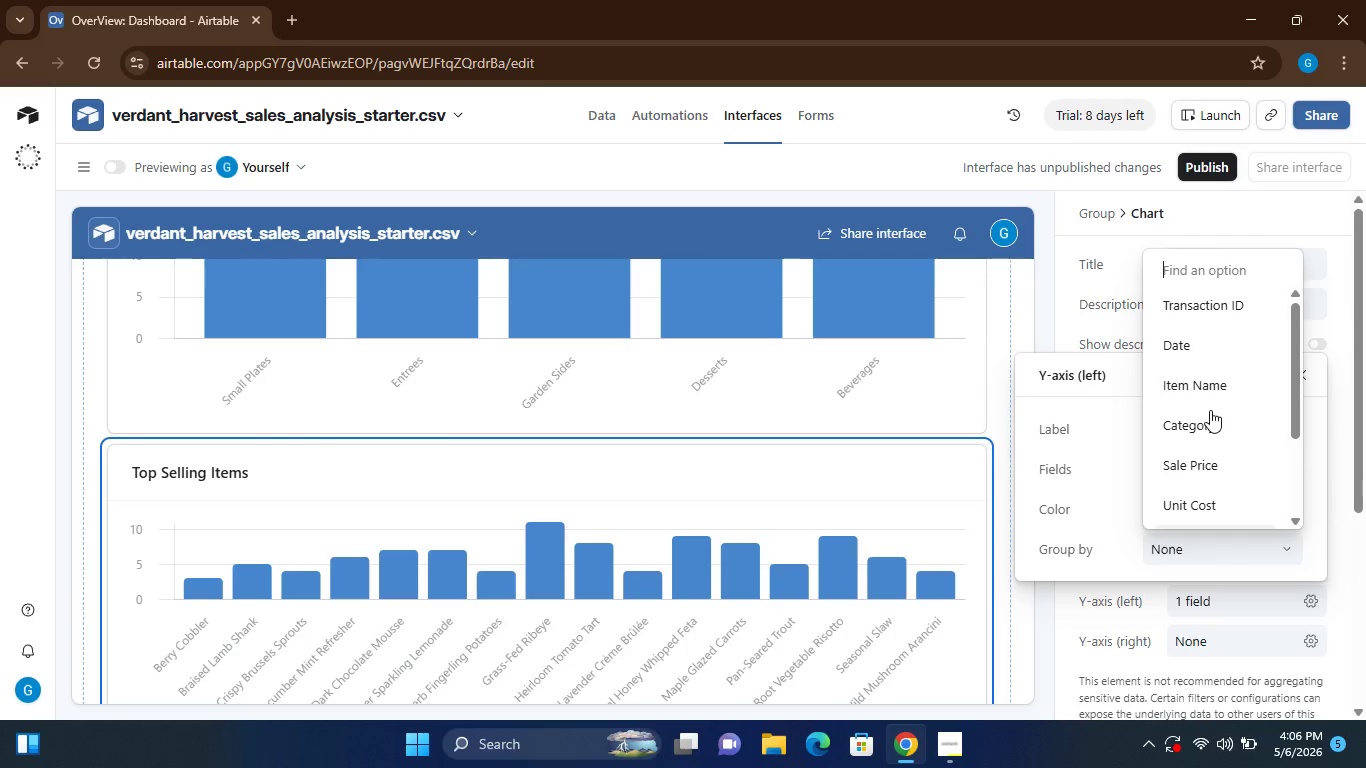 
left_click([1365, 564])
 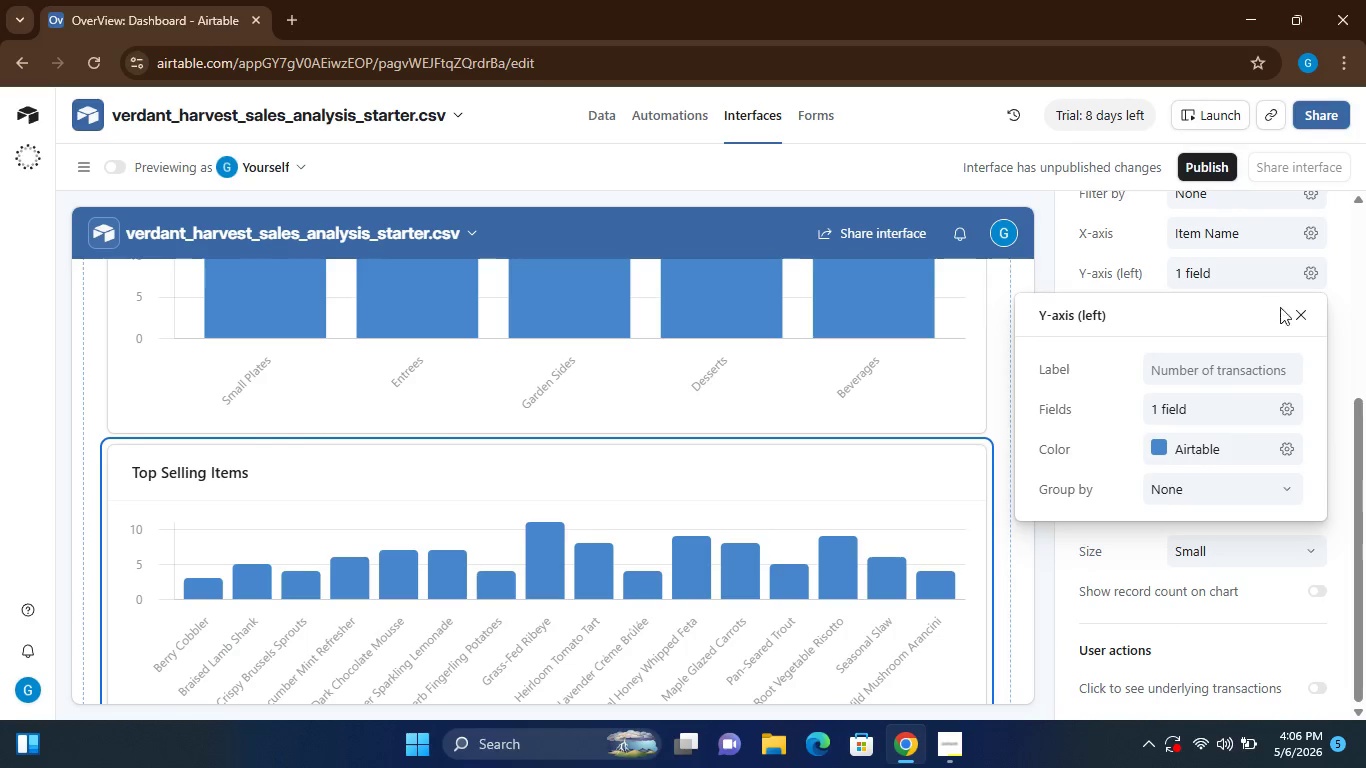 
left_click([1300, 320])
 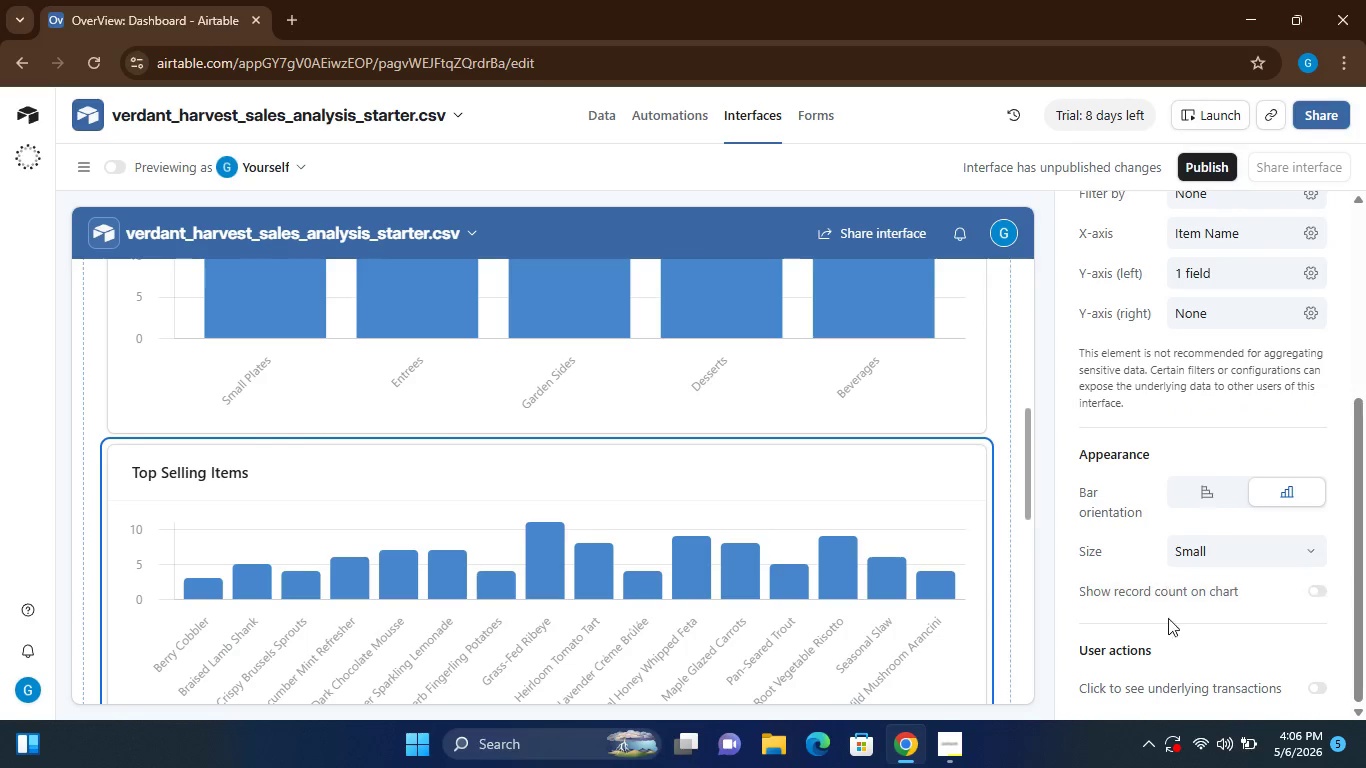 
mouse_move([1191, 598])
 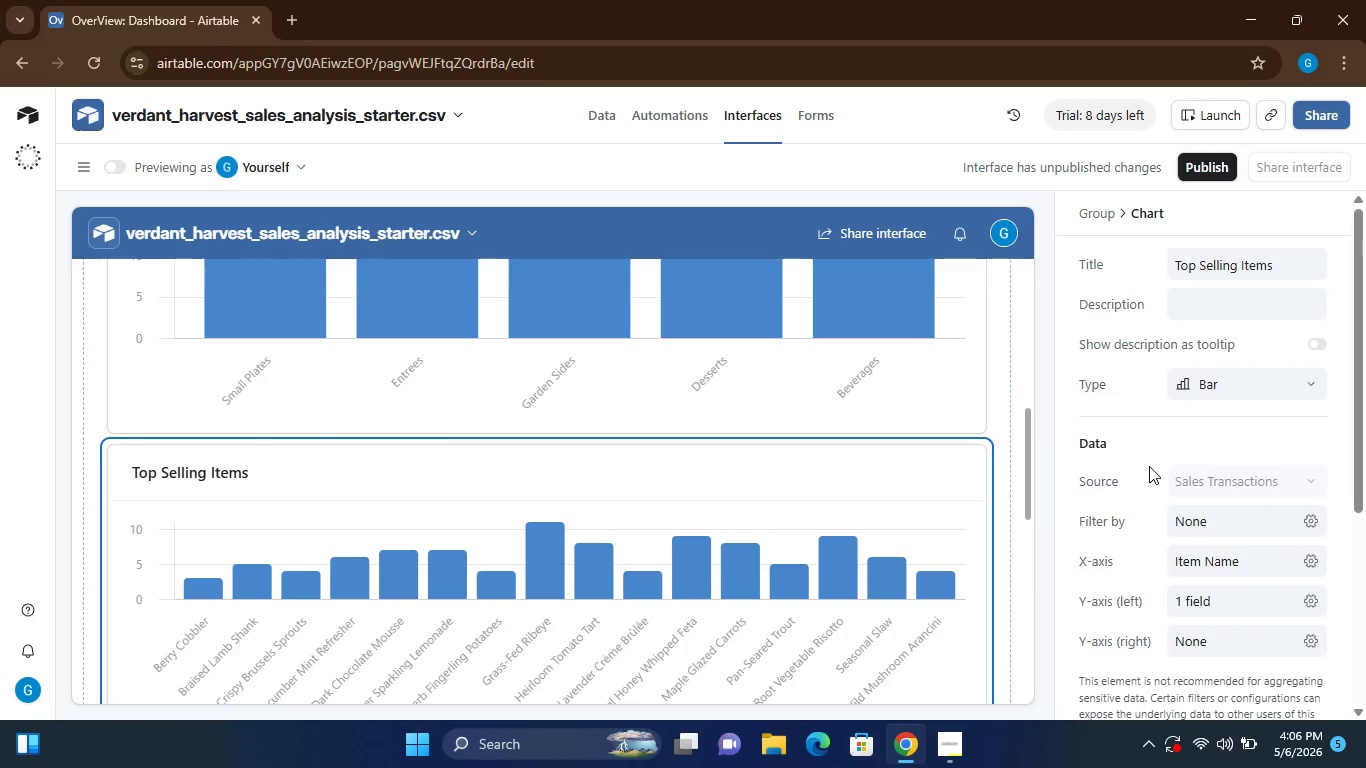 
wait(13.99)
 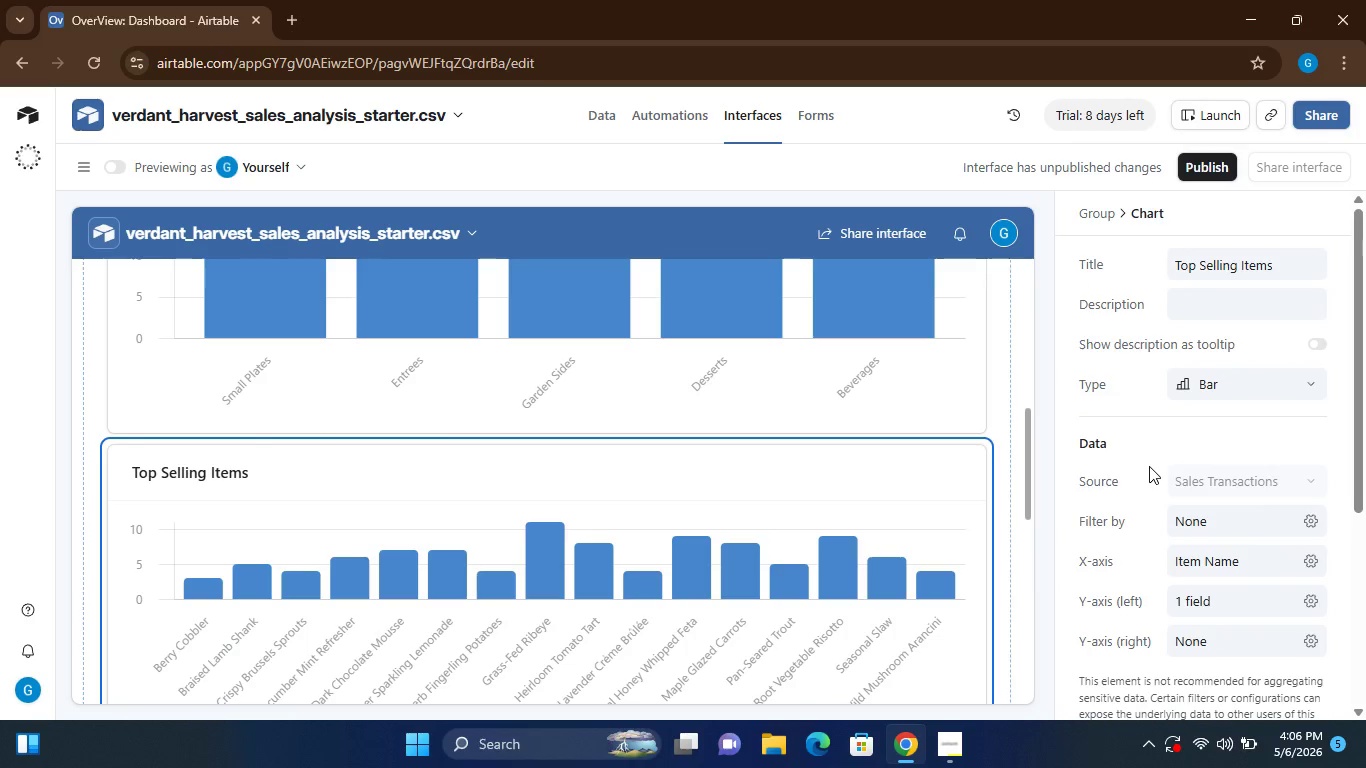 
left_click([692, 476])
 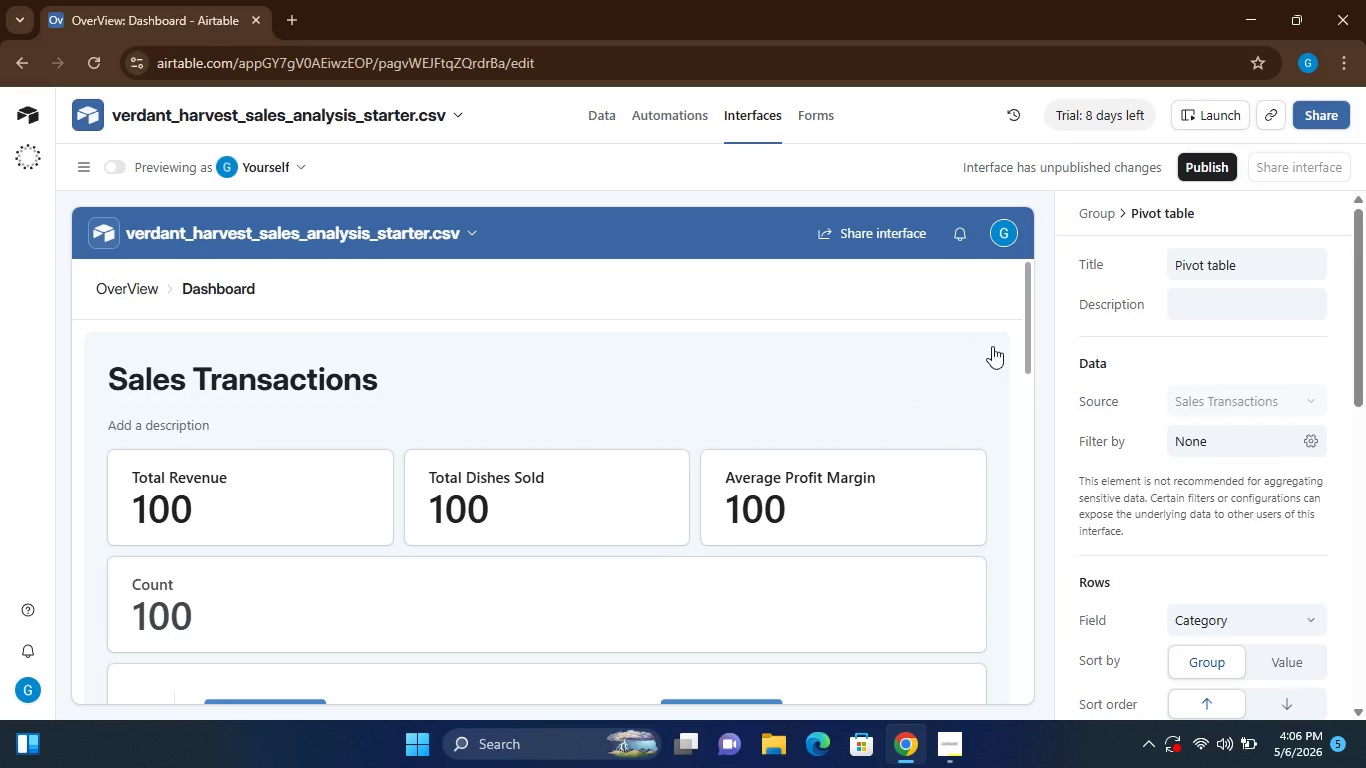 
wait(7.3)
 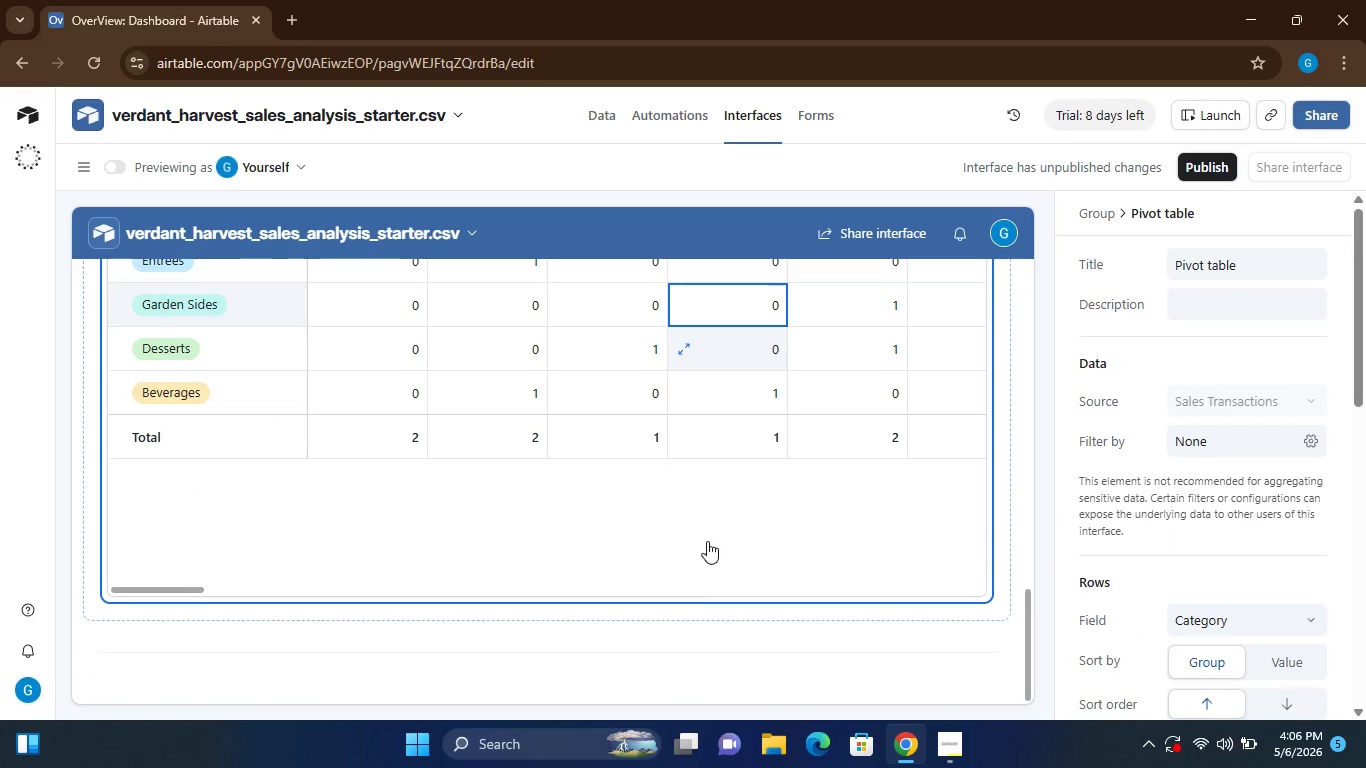 
left_click([993, 337])
 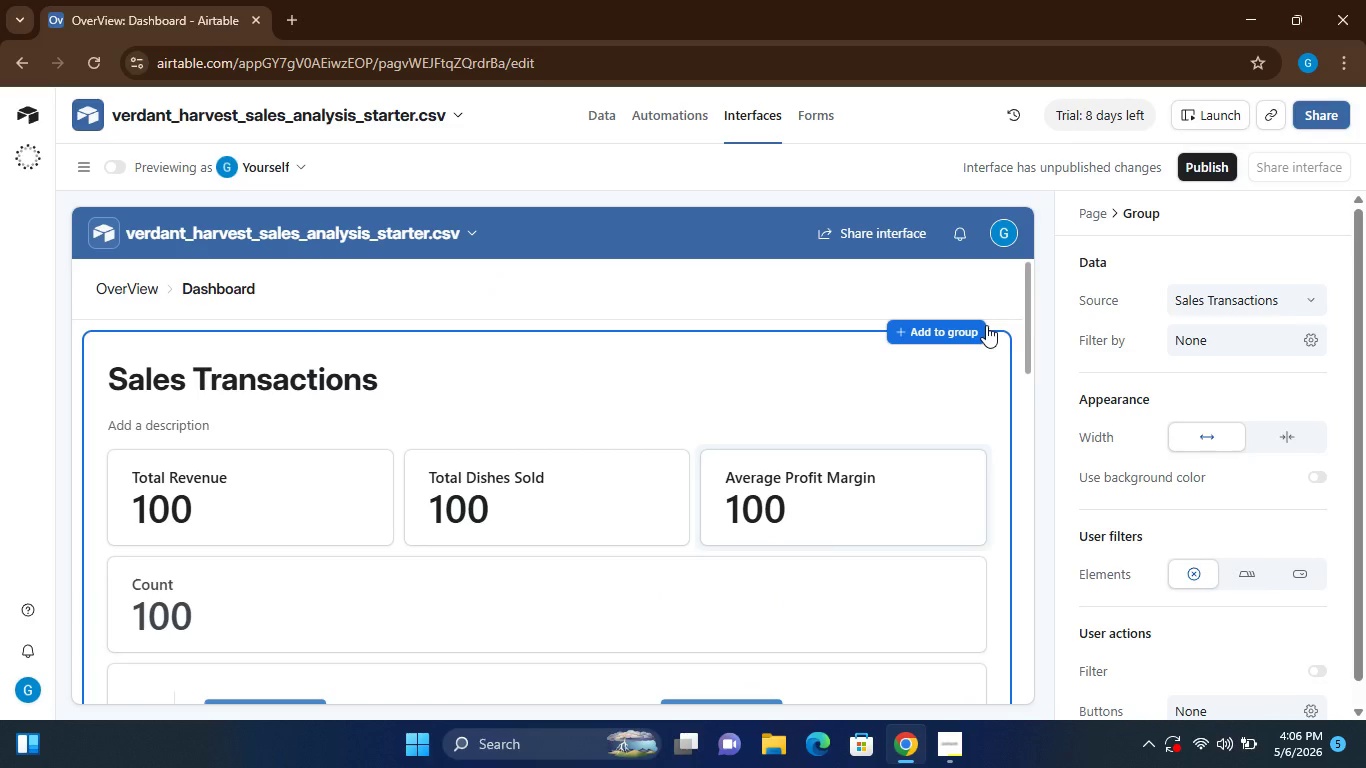 
left_click([935, 327])
 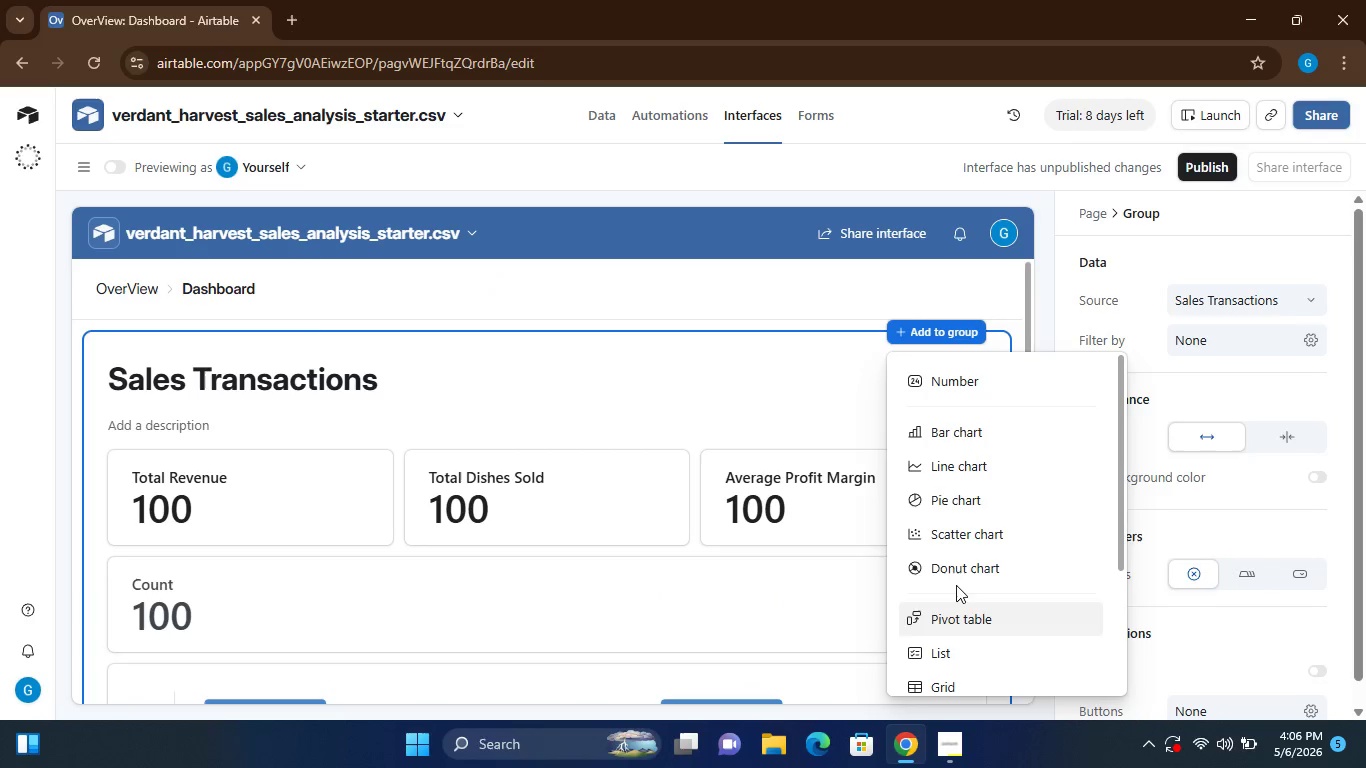 
wait(6.0)
 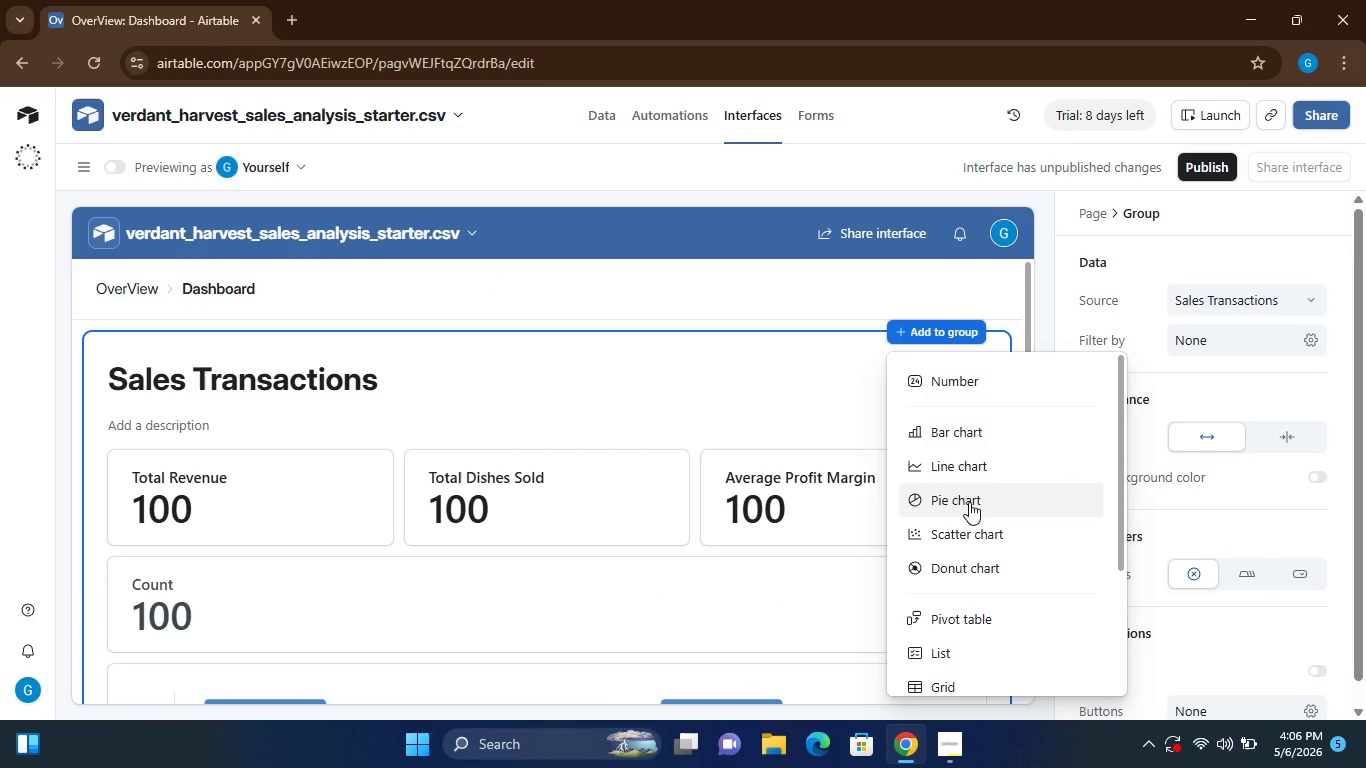 
left_click([931, 654])
 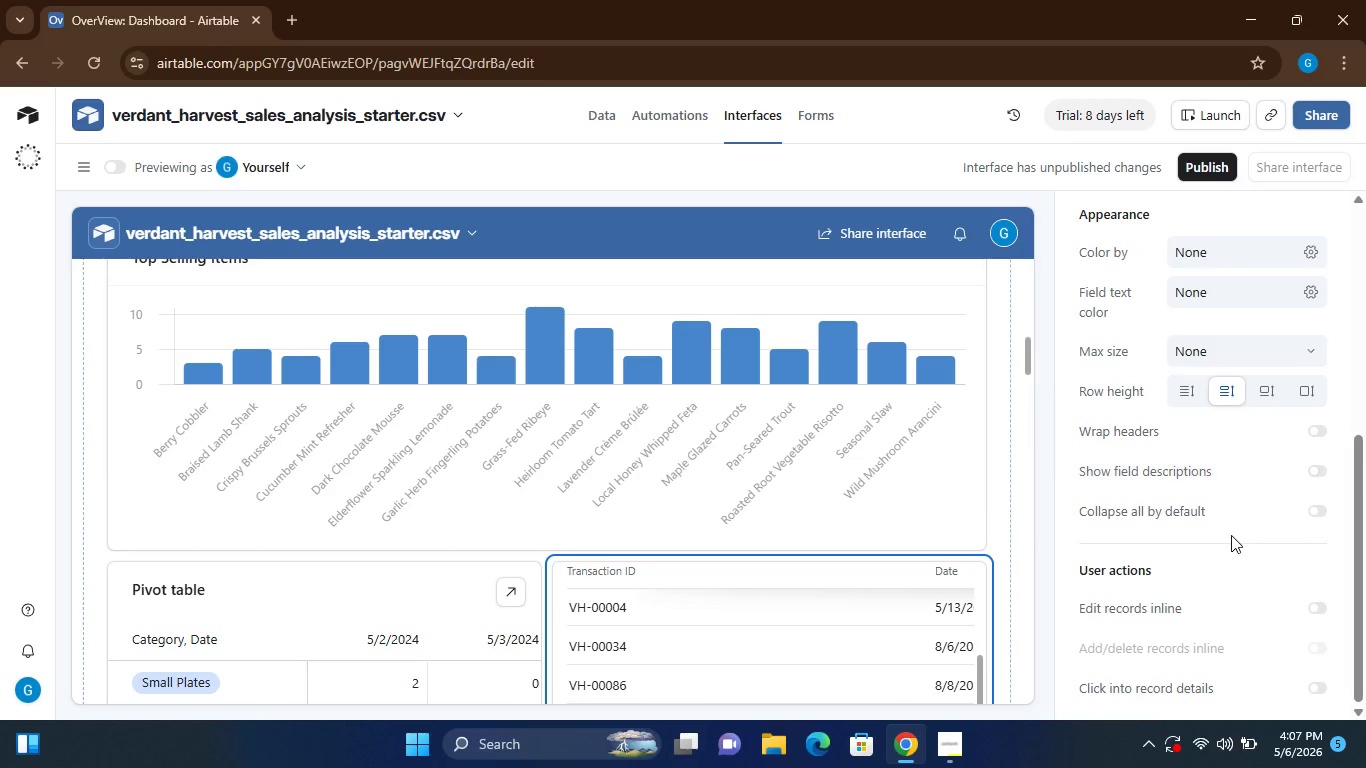 
wait(27.02)
 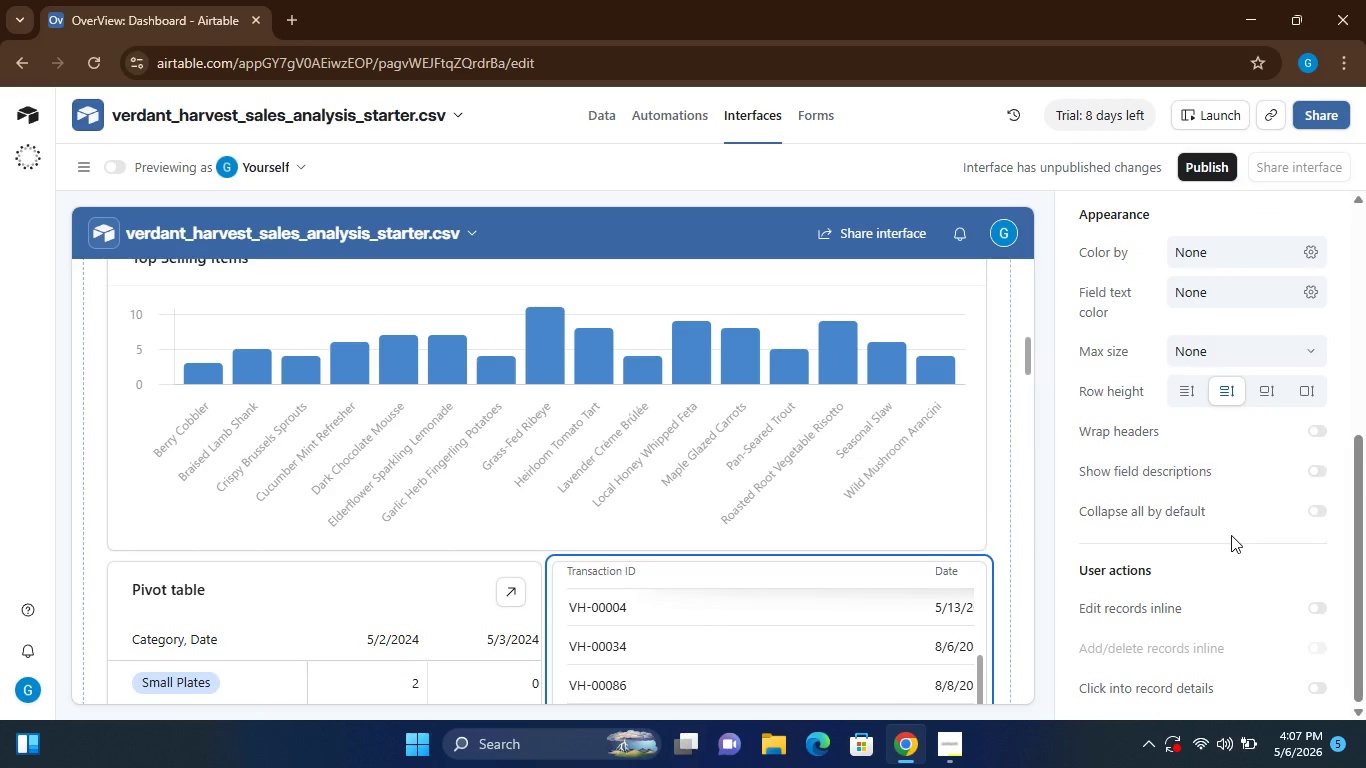 
left_click([1256, 421])
 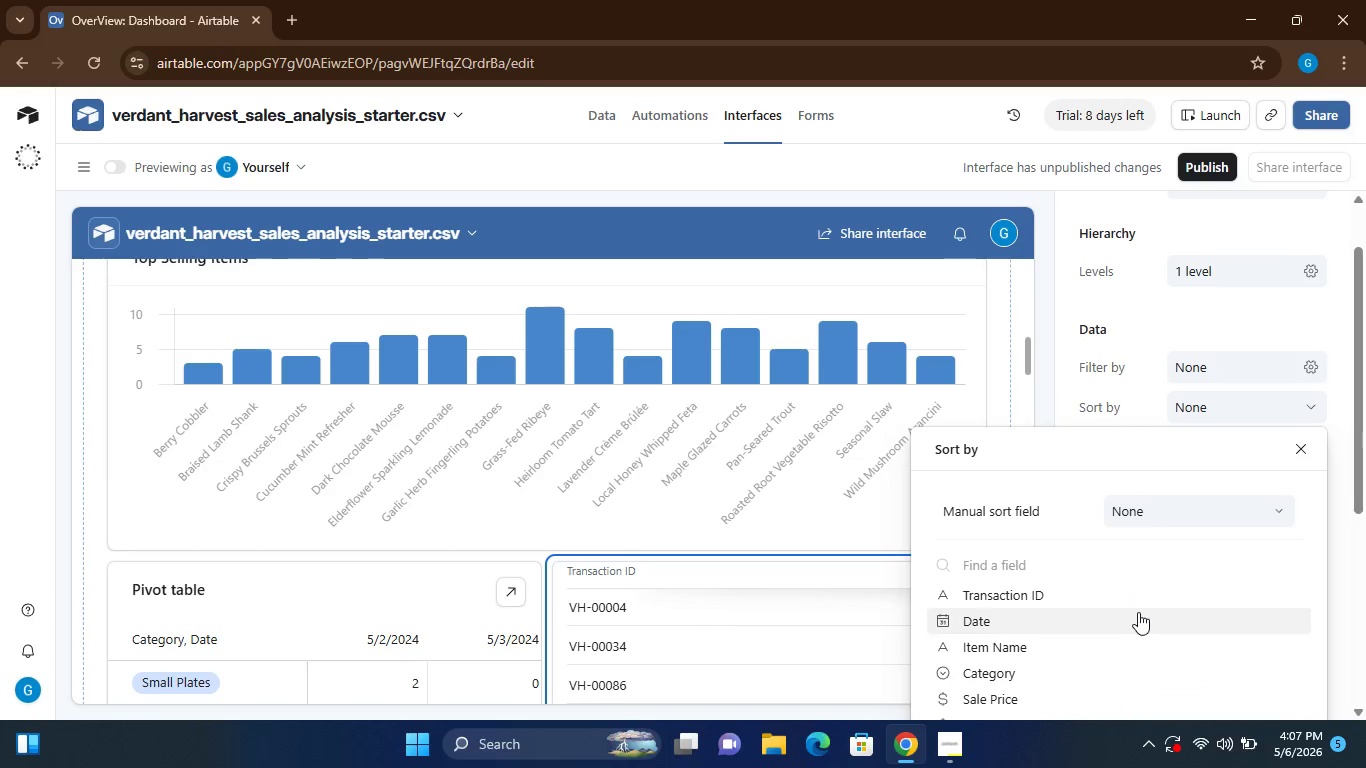 
wait(7.11)
 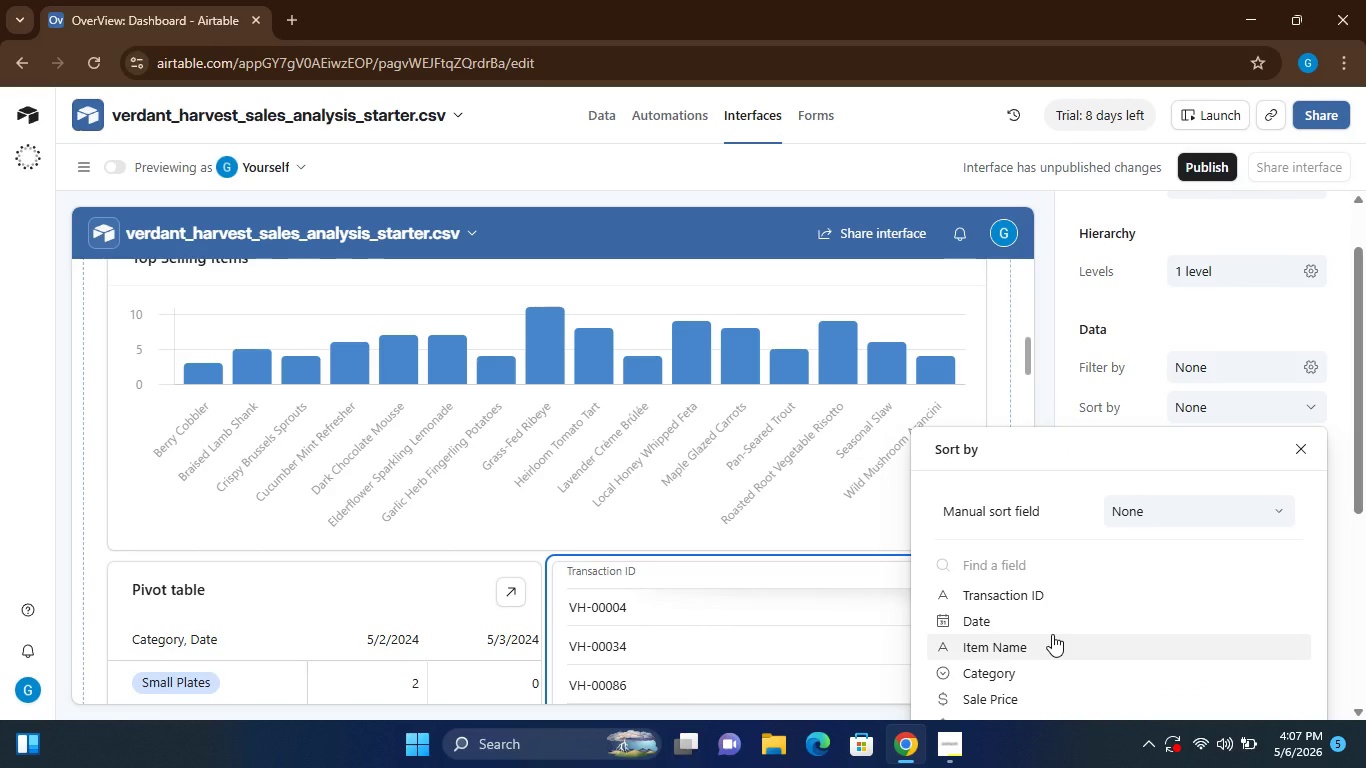 
left_click([1234, 513])
 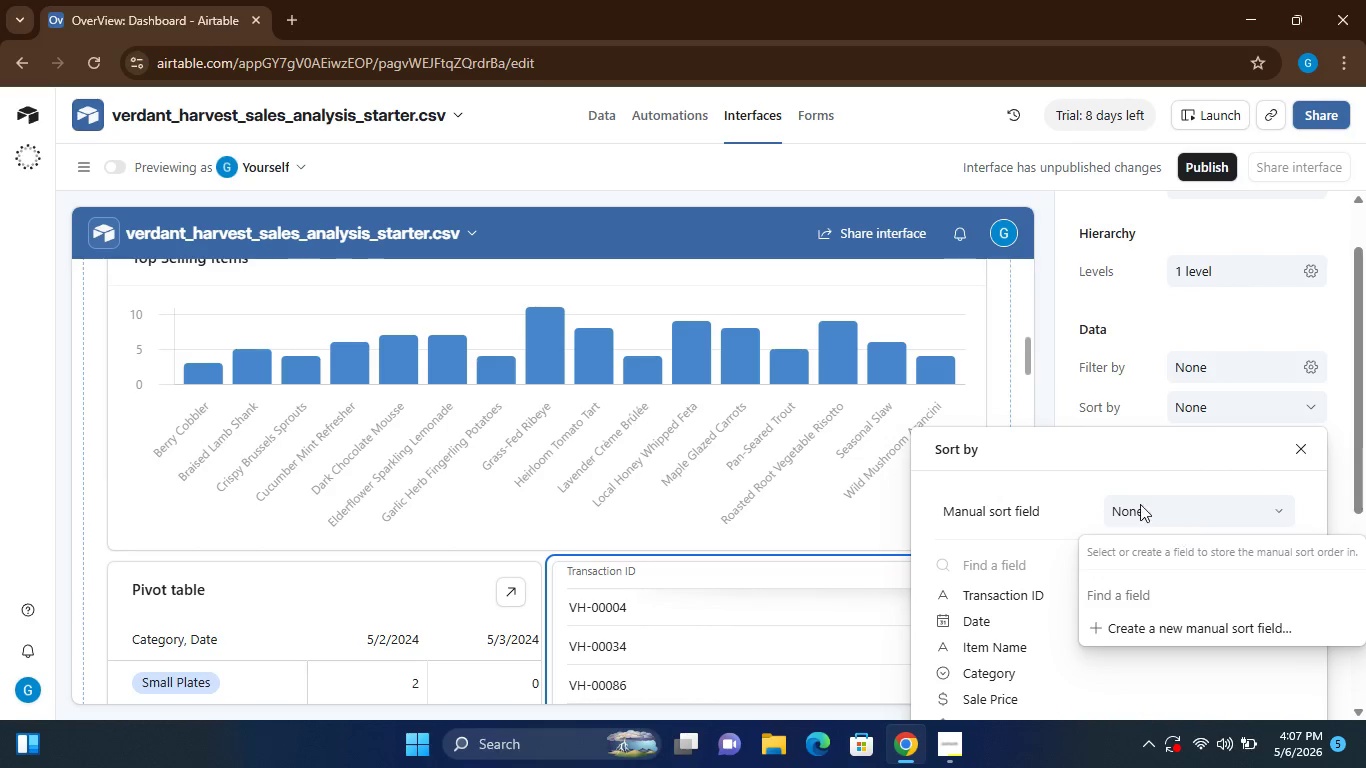 
left_click([1086, 457])
 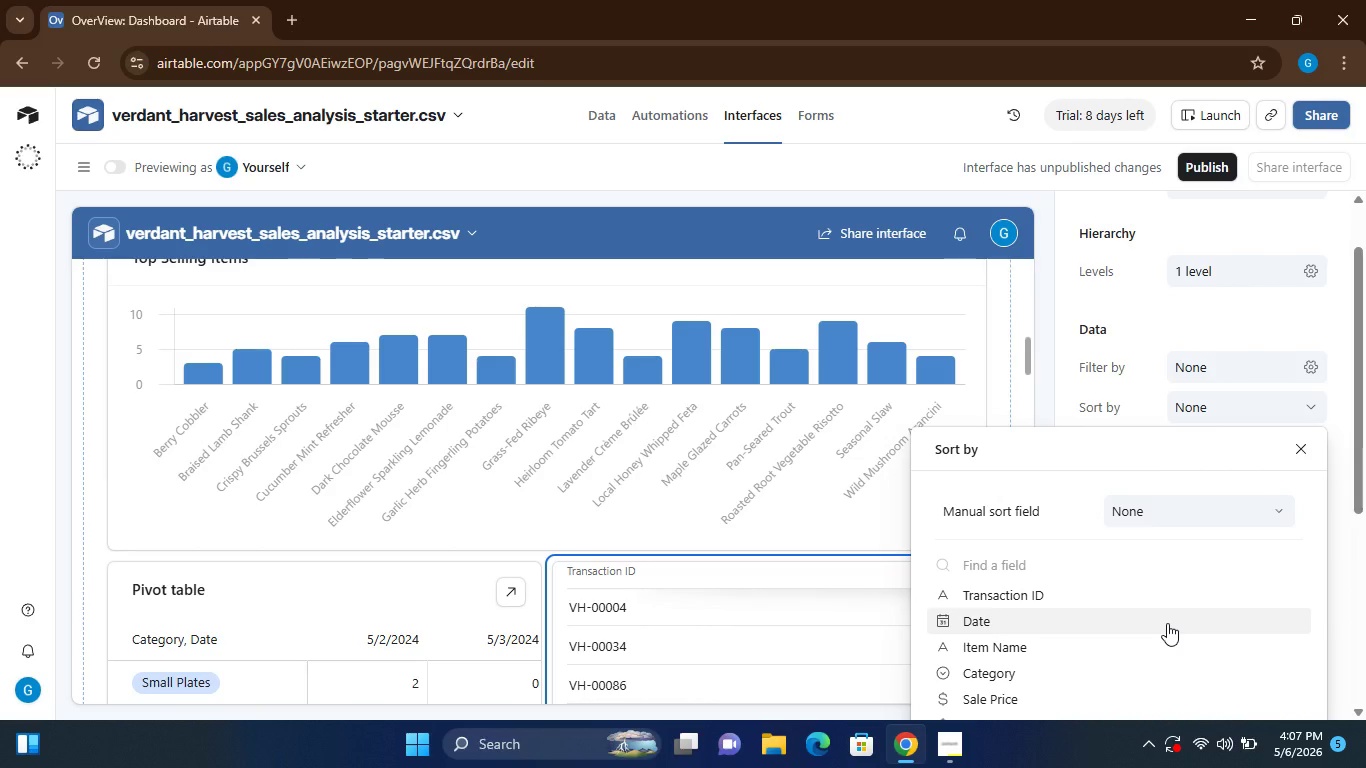 
key(ArrowDown)
 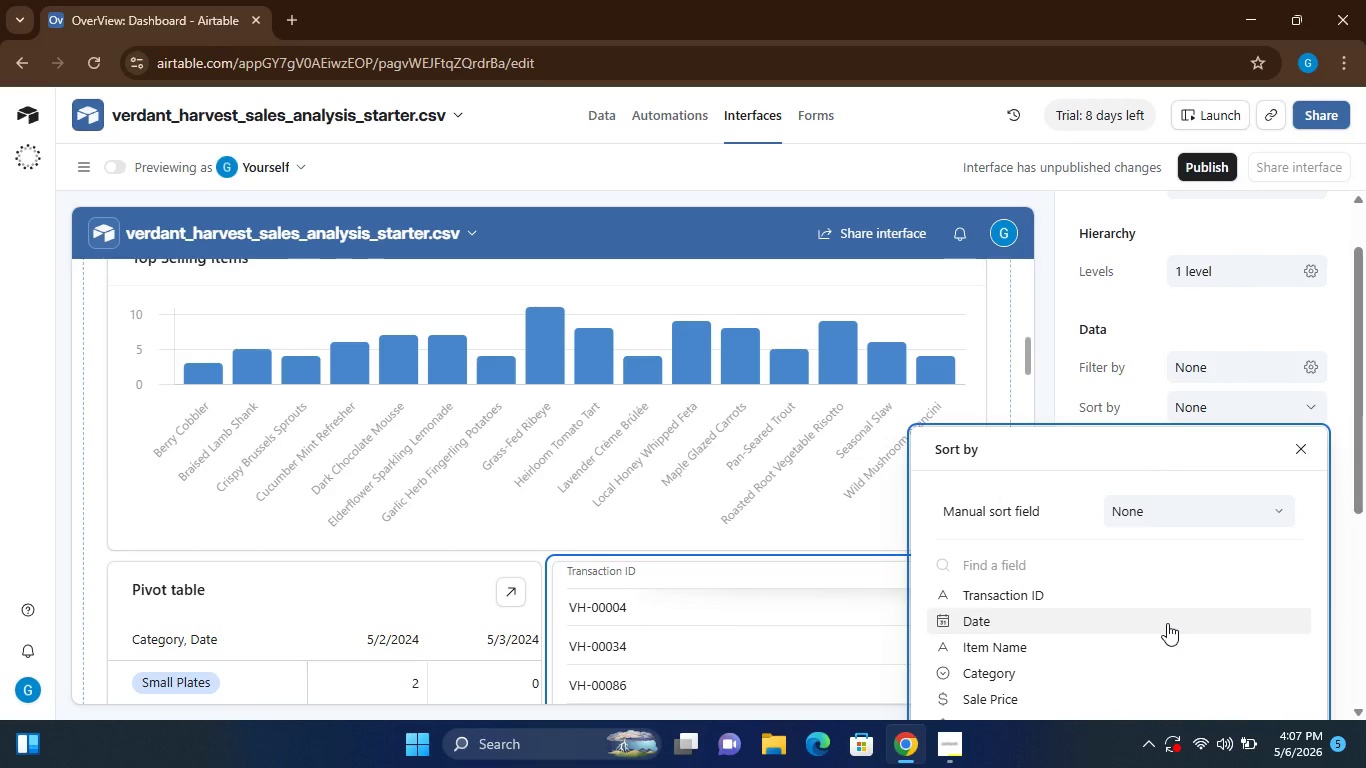 
key(ArrowDown)
 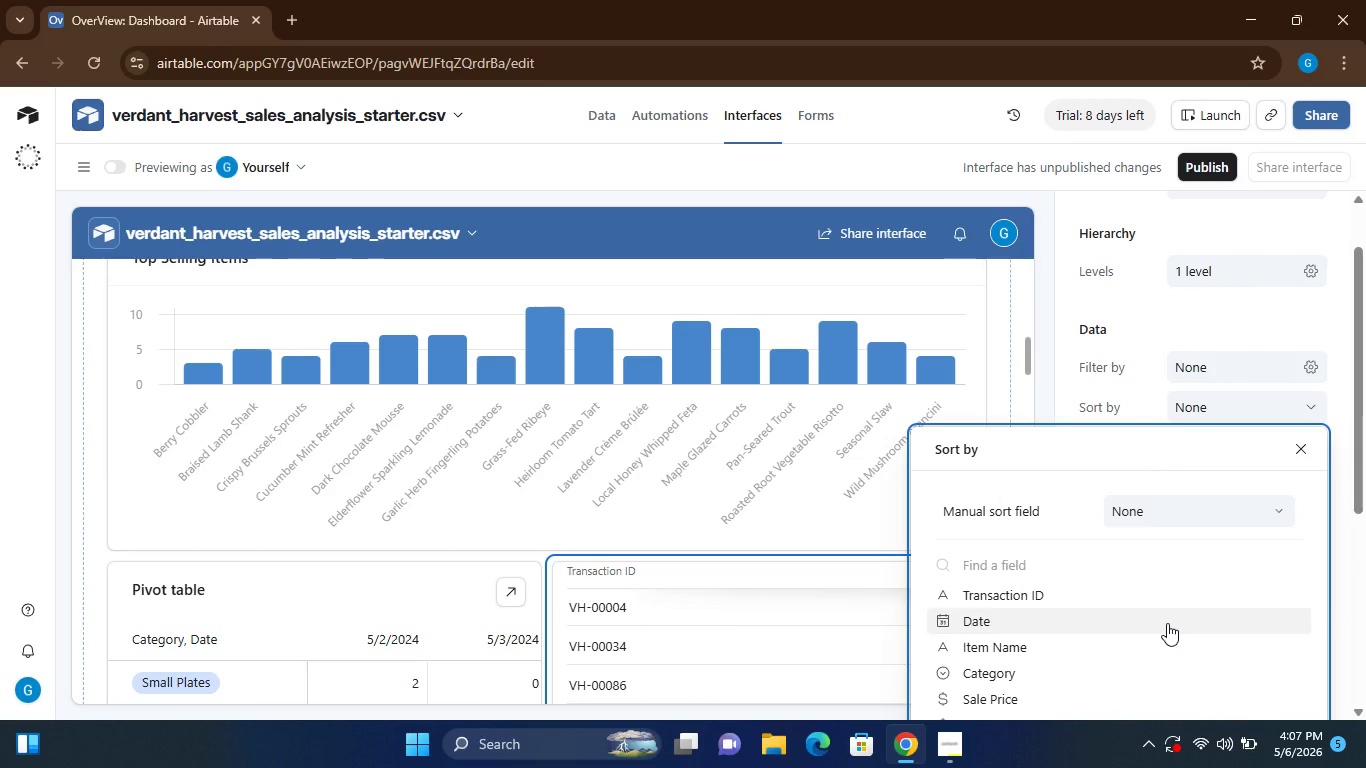 
key(ArrowDown)
 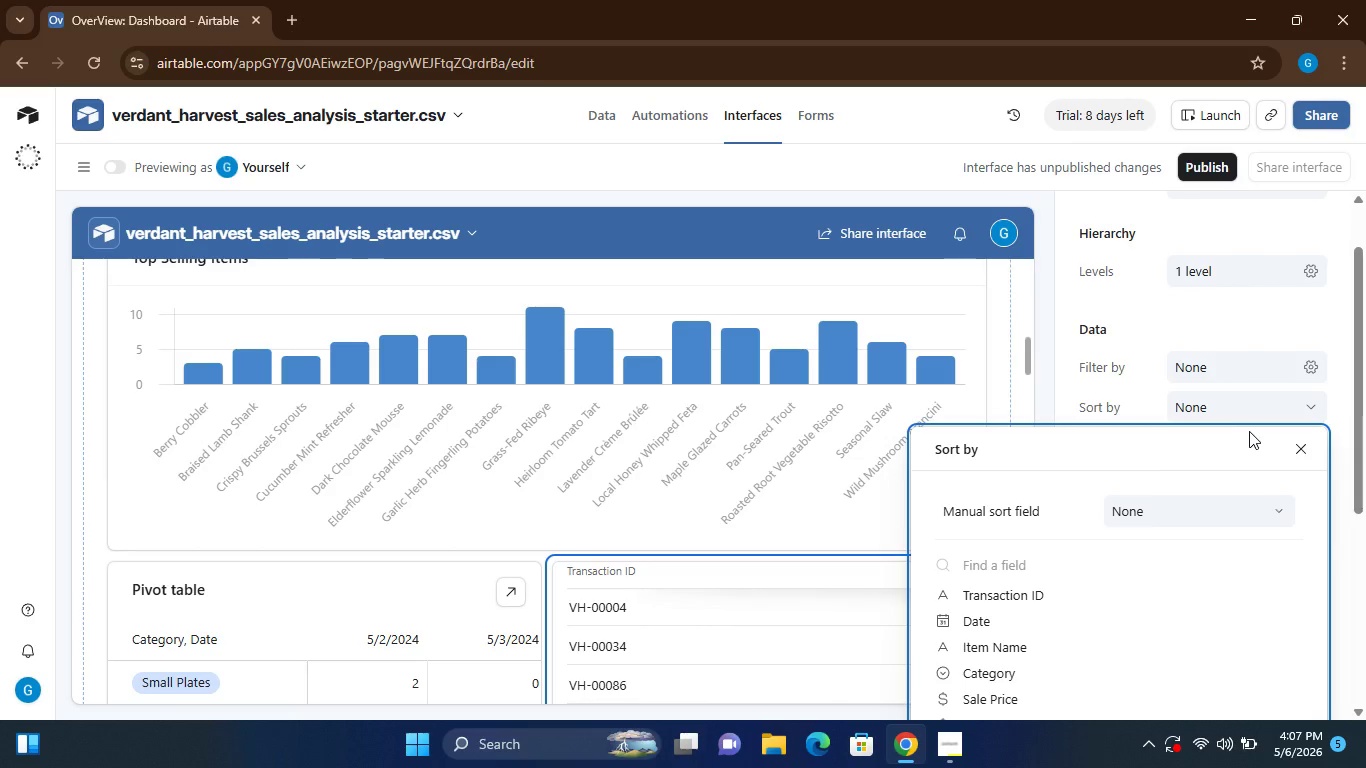 
left_click_drag(start_coordinate=[1322, 447], to_coordinate=[1296, 449])
 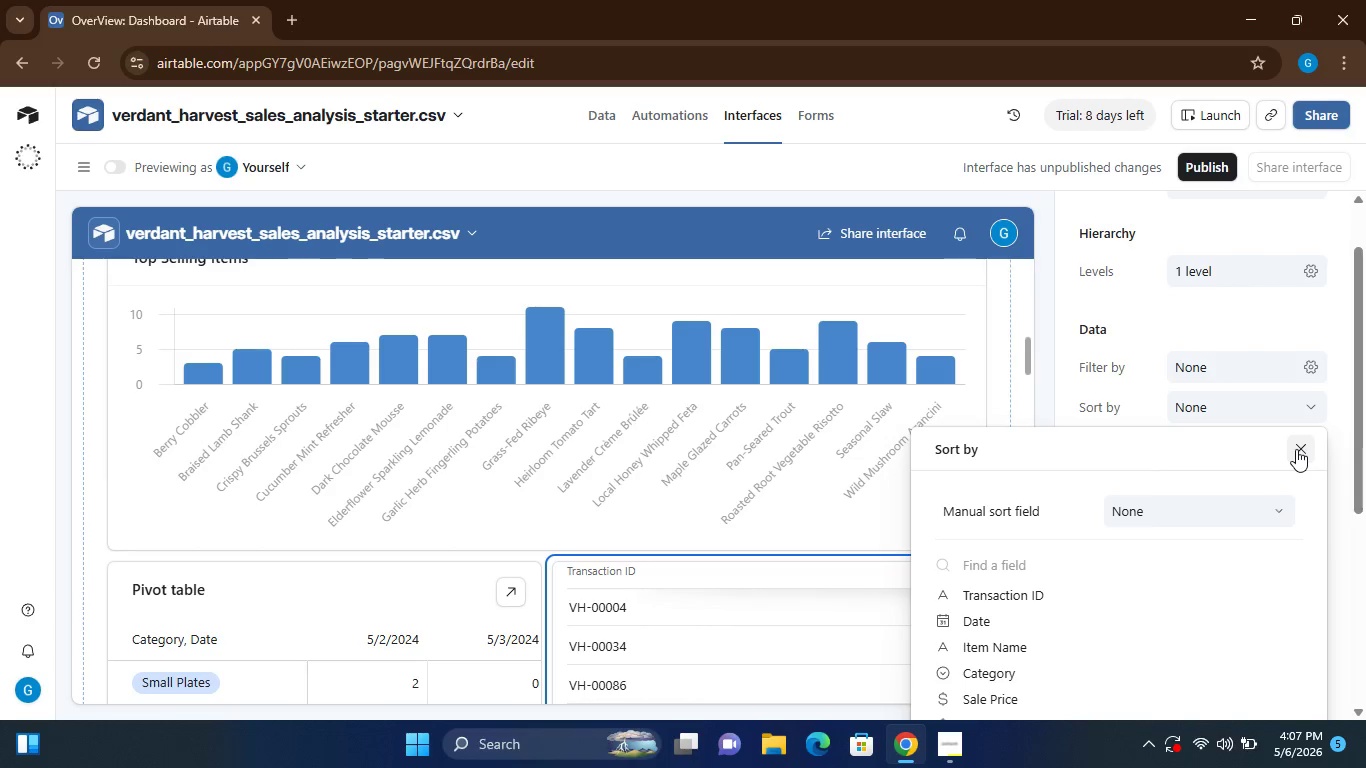 
left_click([1296, 449])
 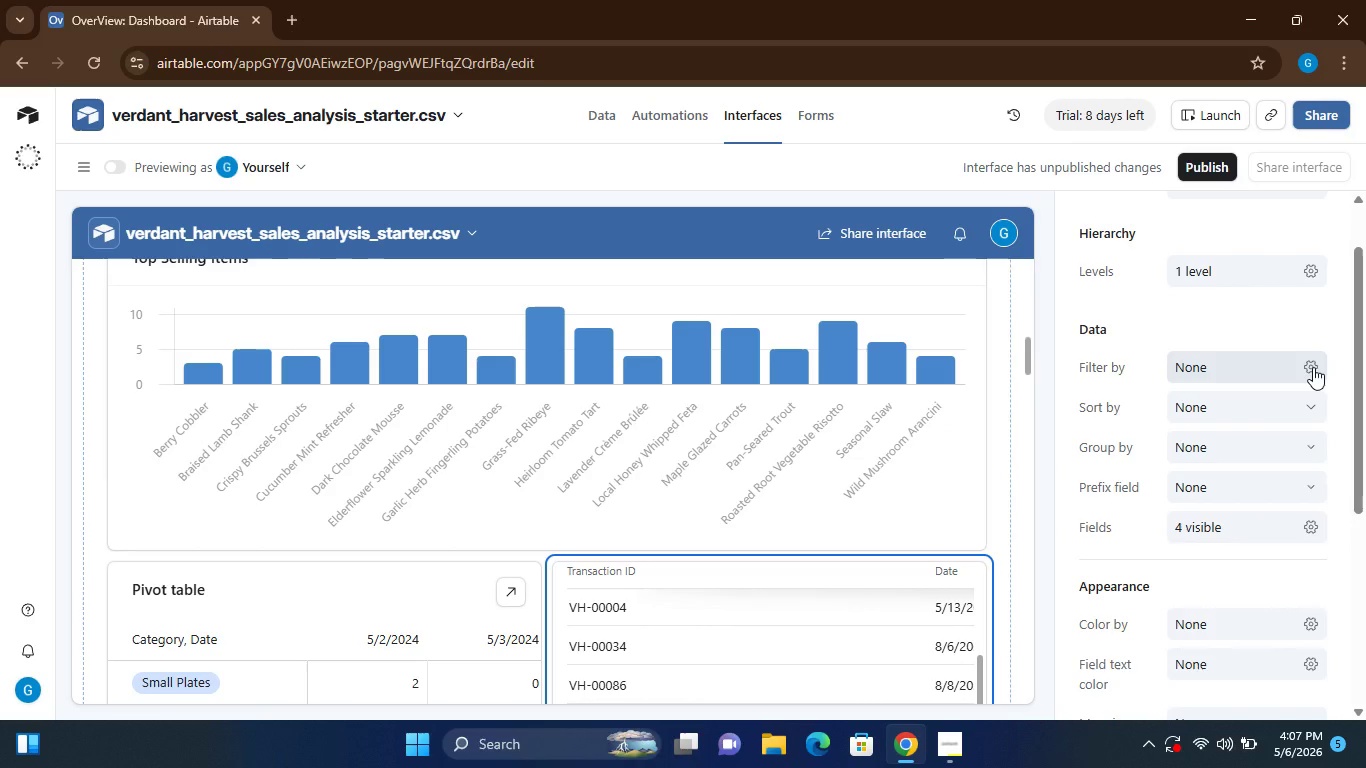 
left_click([1313, 367])
 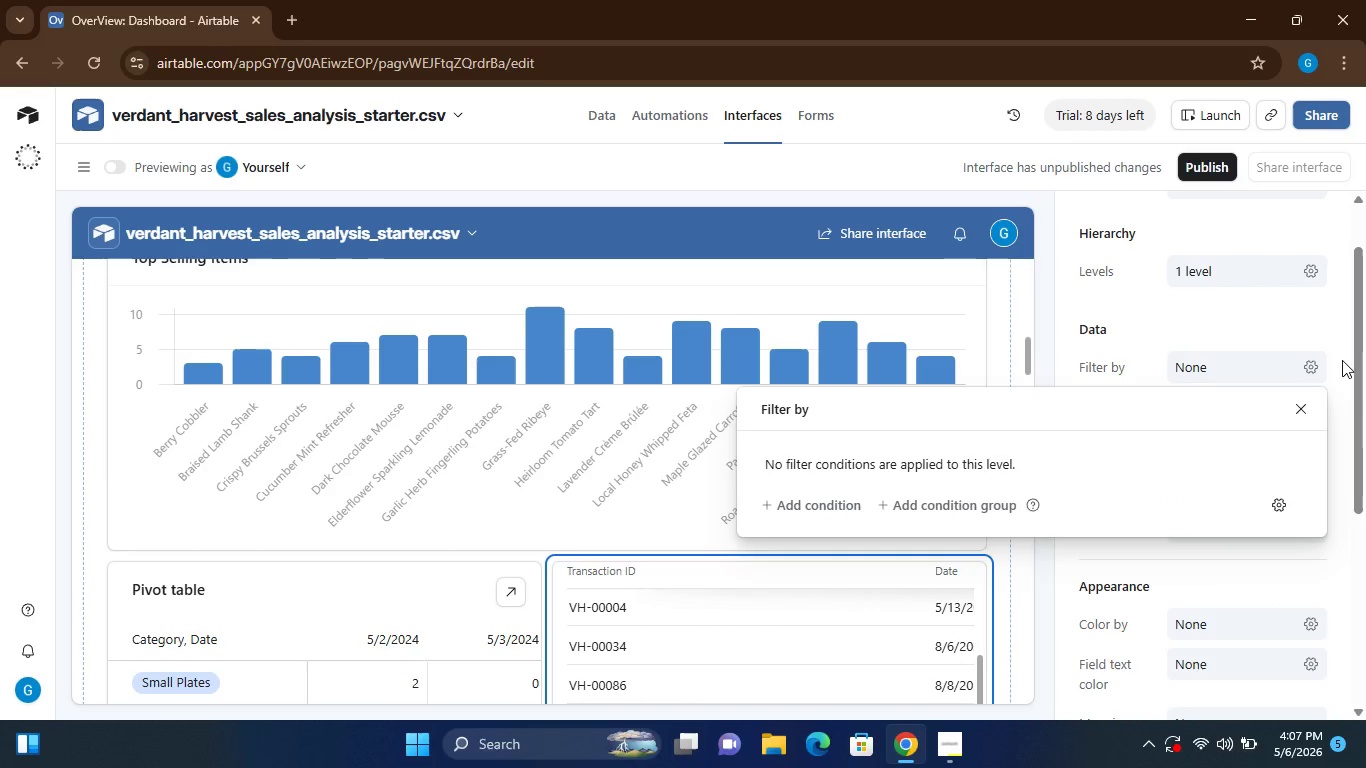 
left_click([1342, 360])
 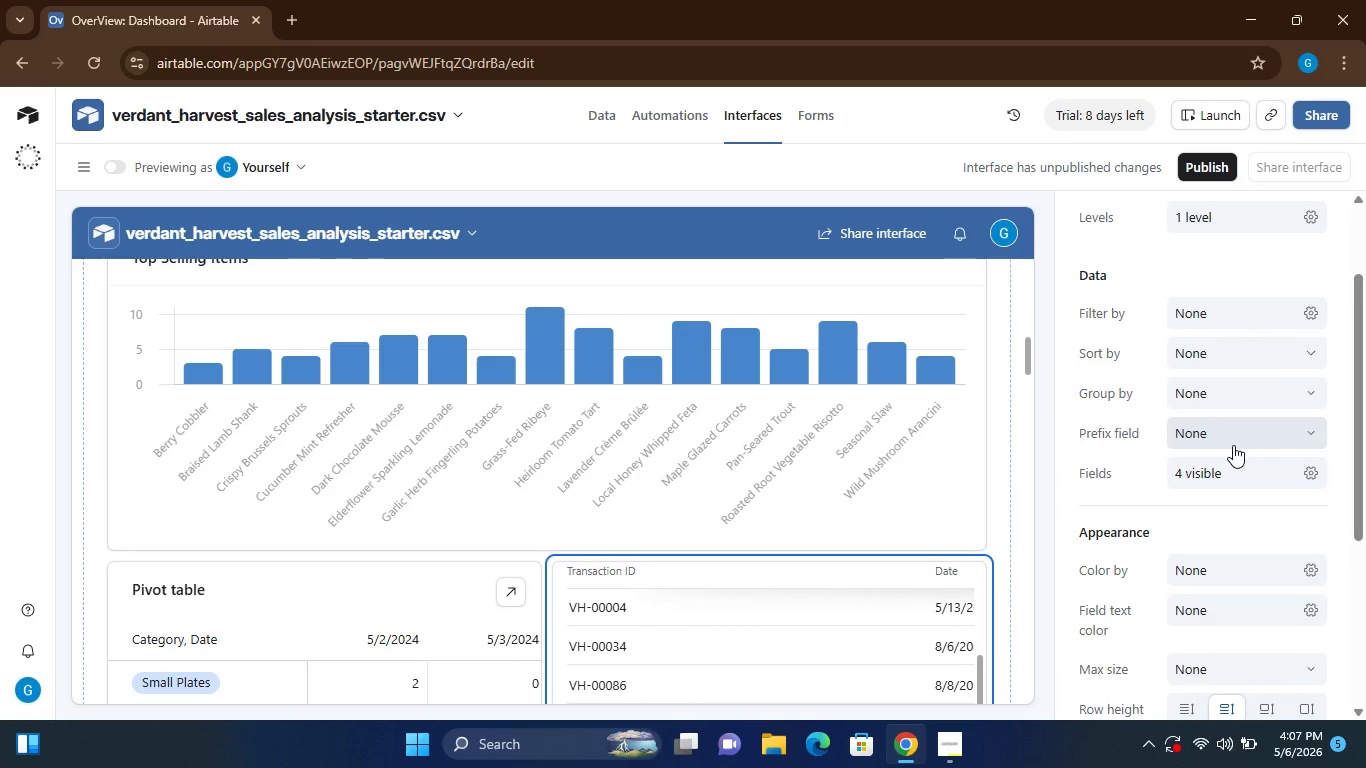 
wait(6.8)
 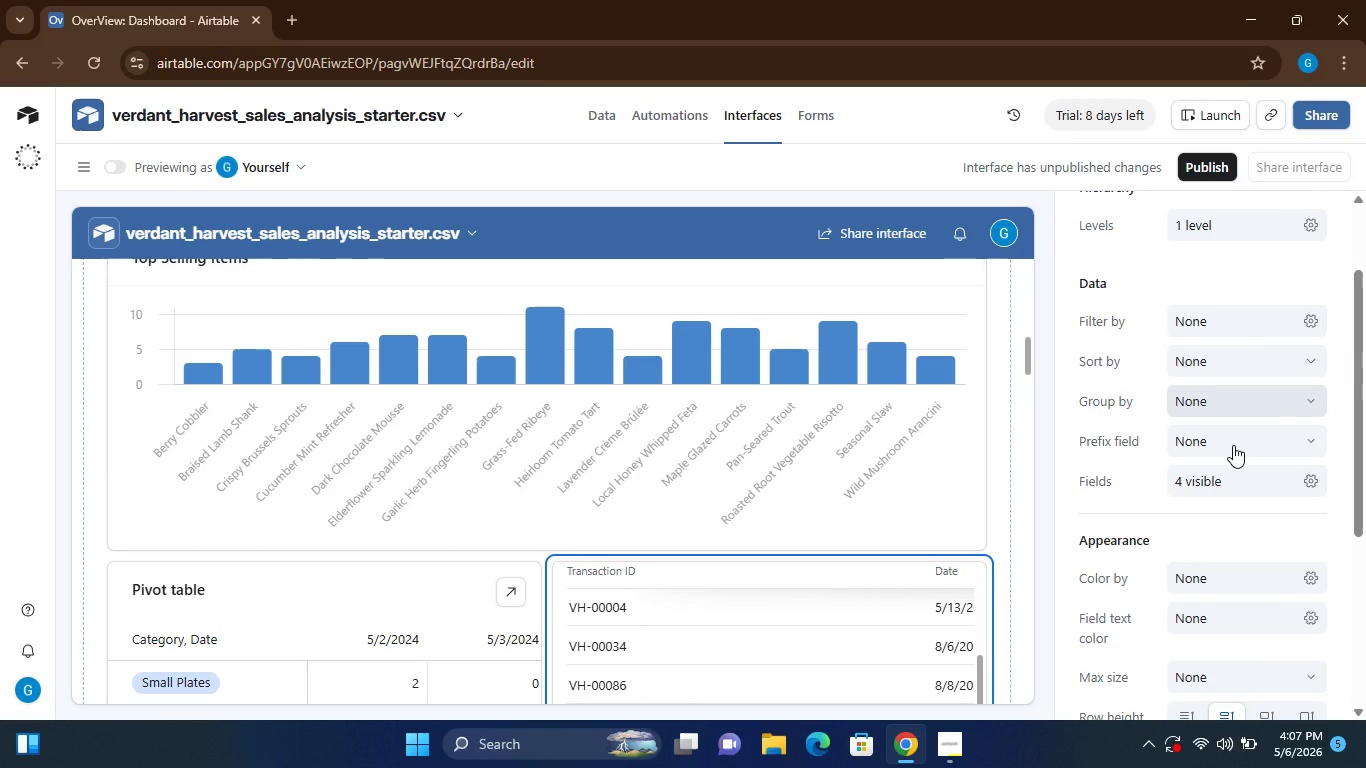 
left_click([1307, 309])
 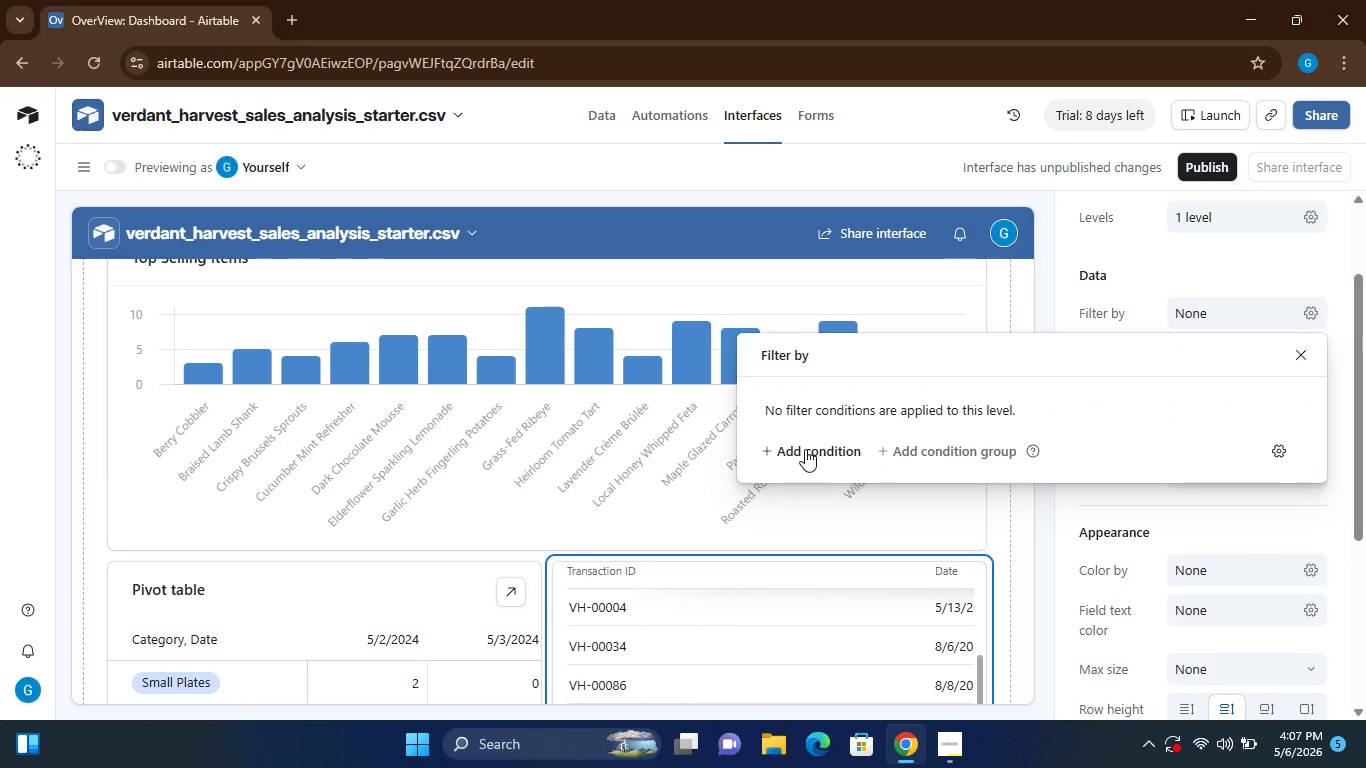 
left_click([805, 449])
 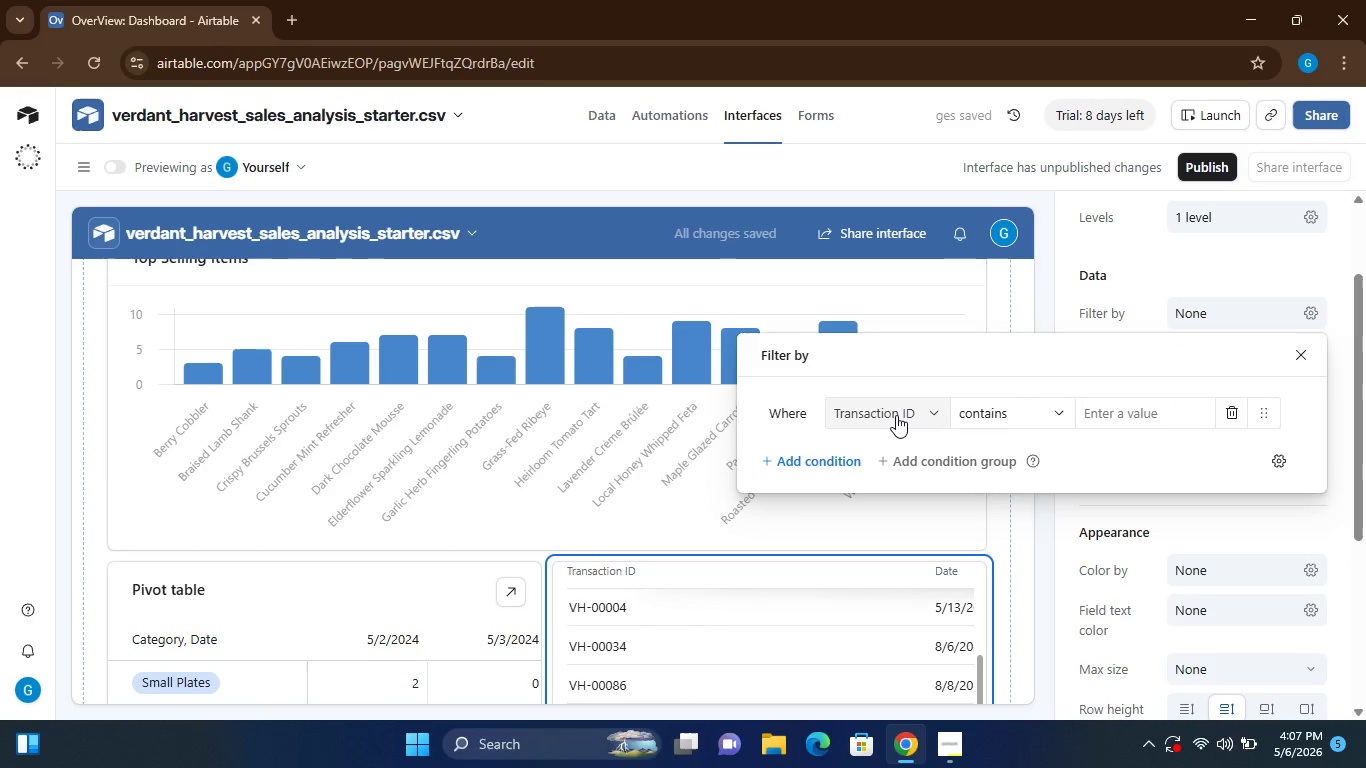 
left_click([913, 409])
 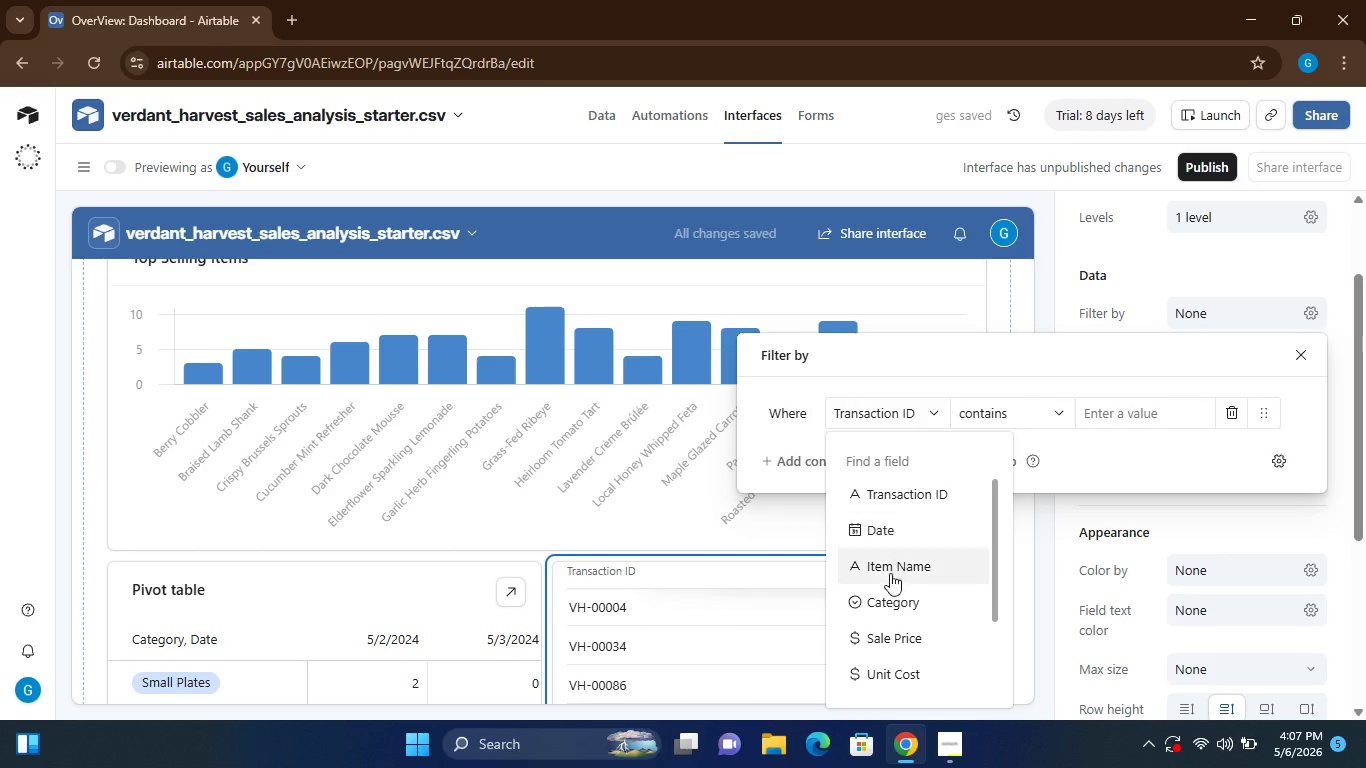 
mouse_move([892, 631])
 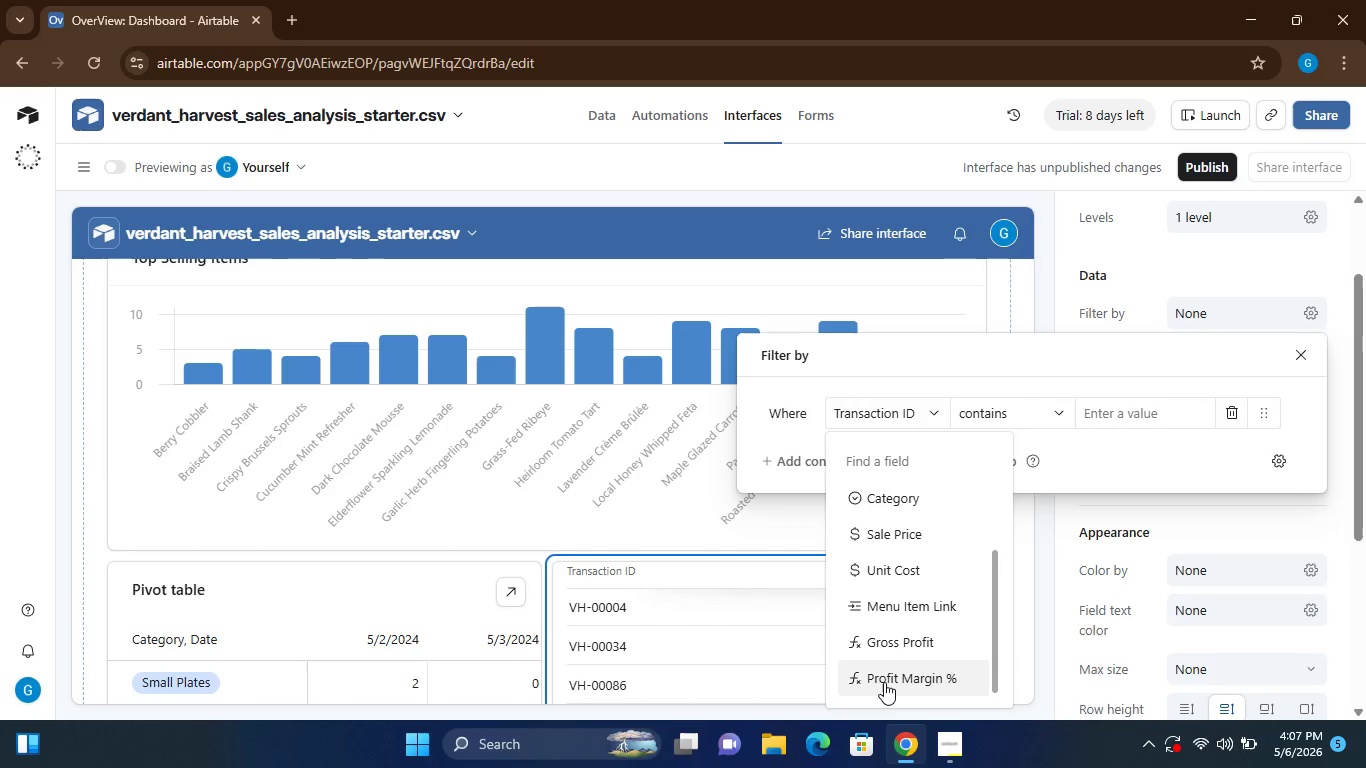 
left_click([884, 682])
 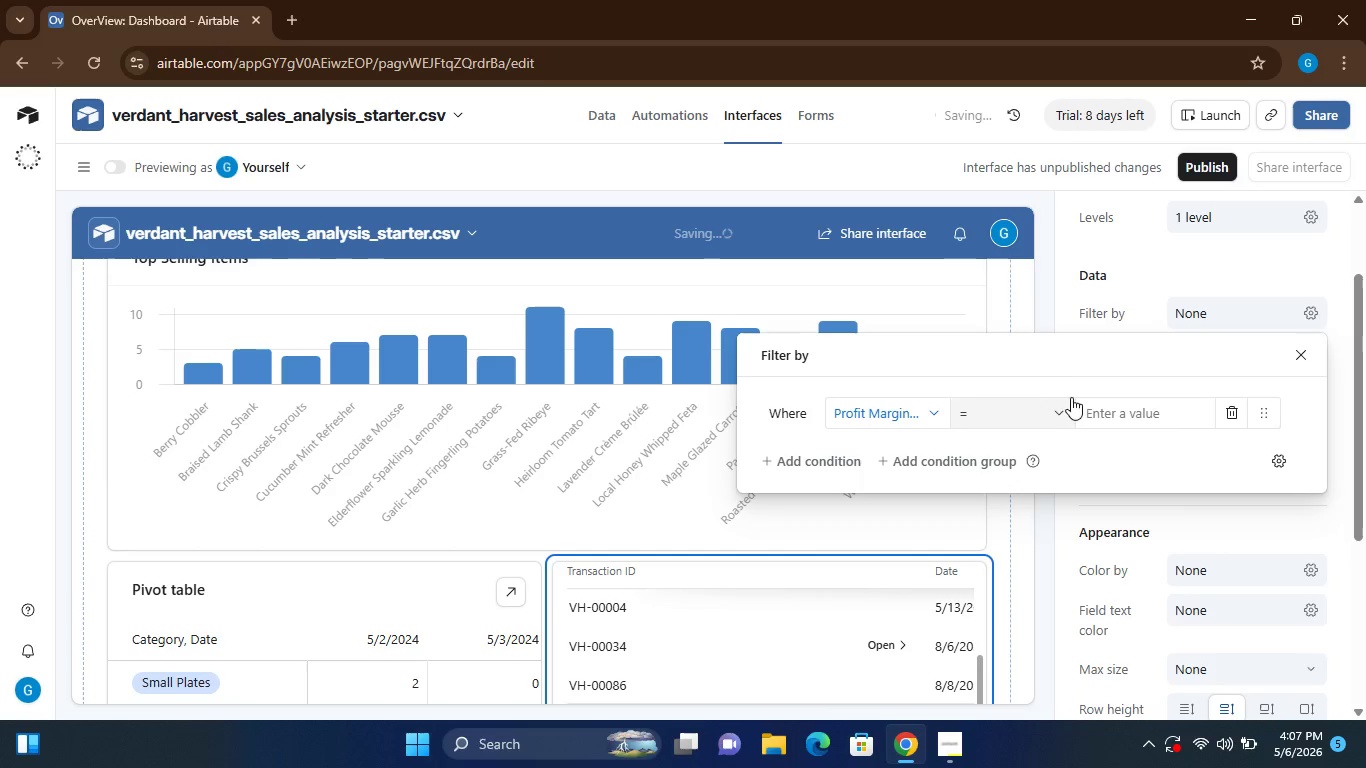 
left_click([1058, 407])
 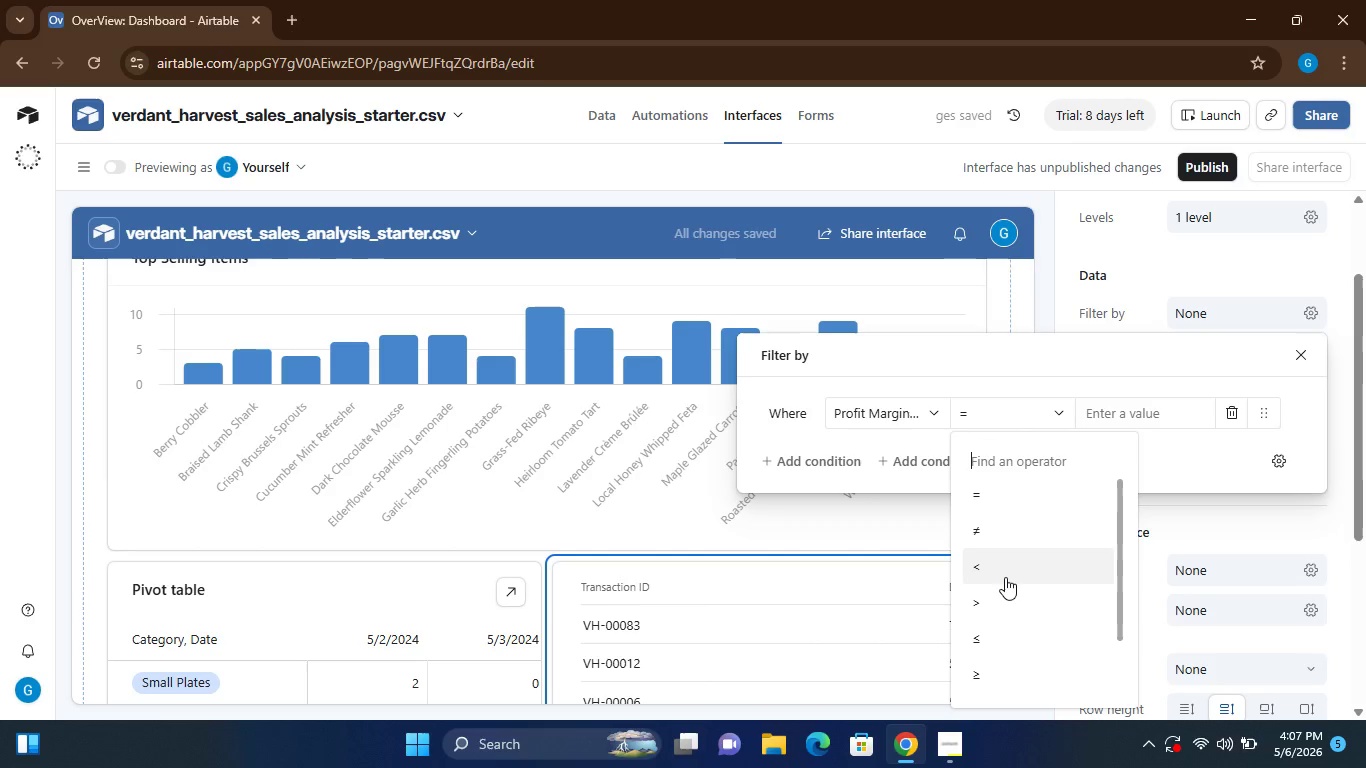 
wait(5.67)
 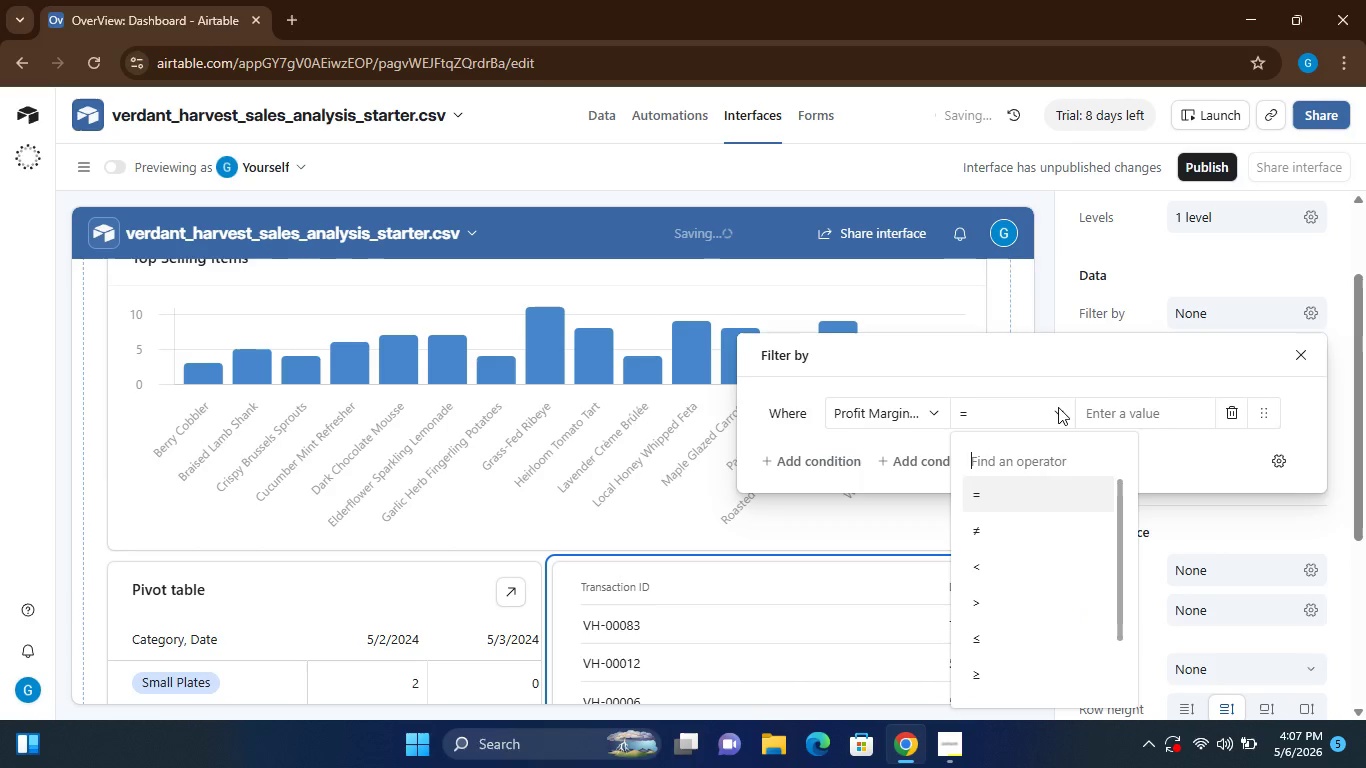 
left_click([1005, 600])
 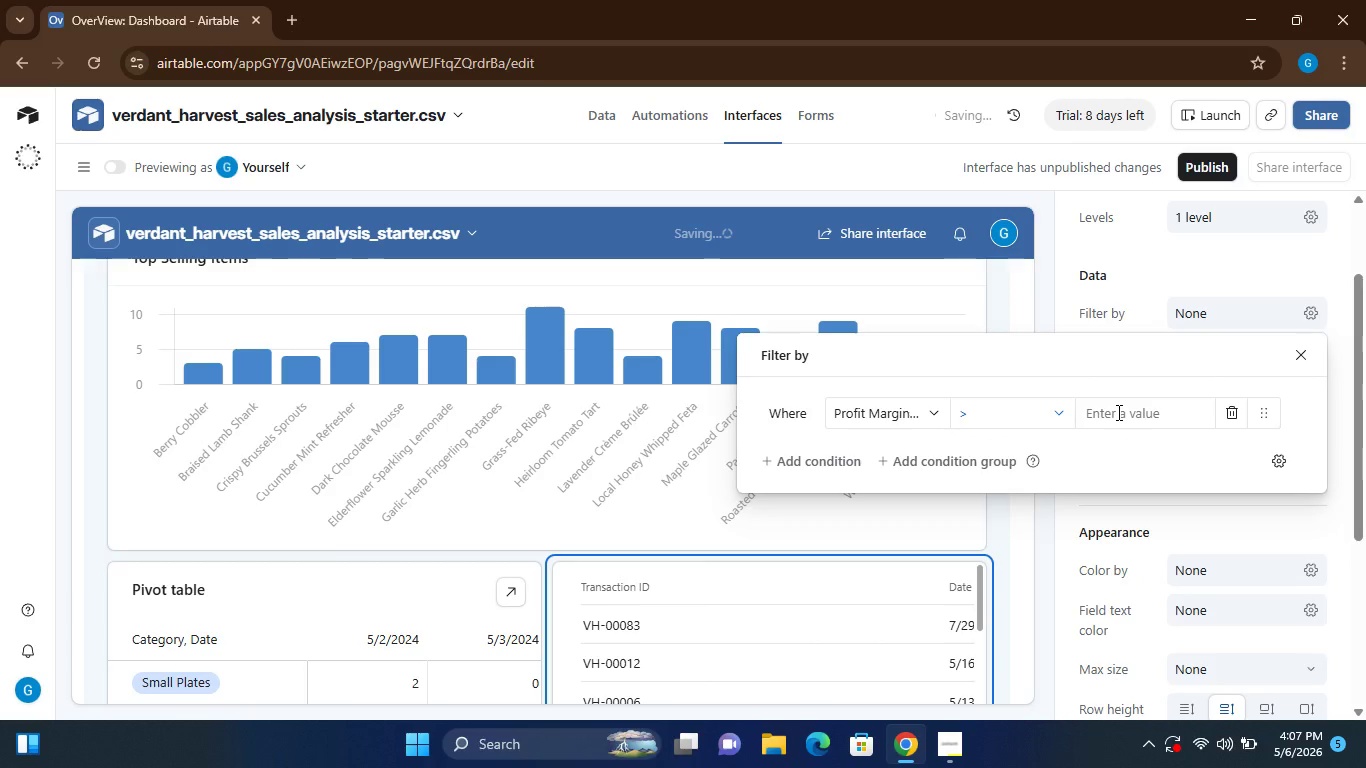 
left_click([1109, 406])
 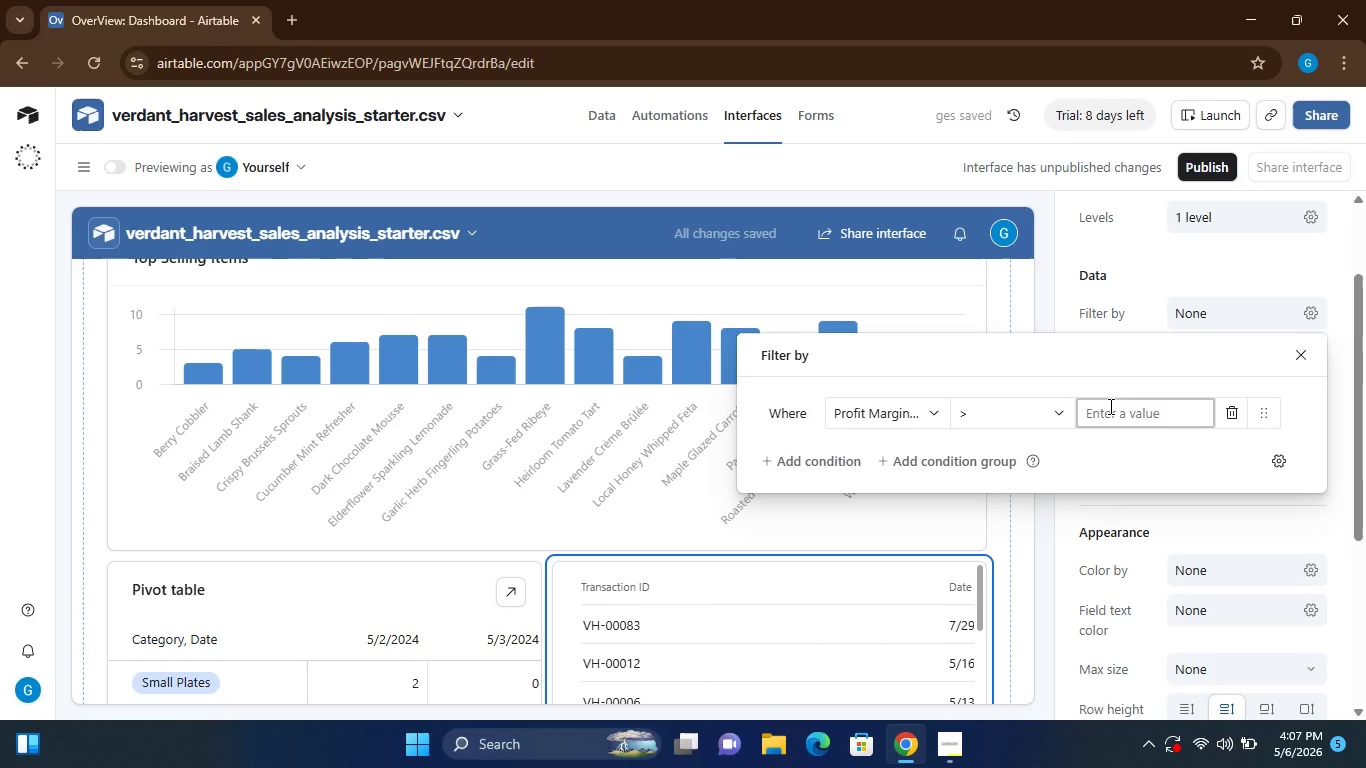 
key(0)
 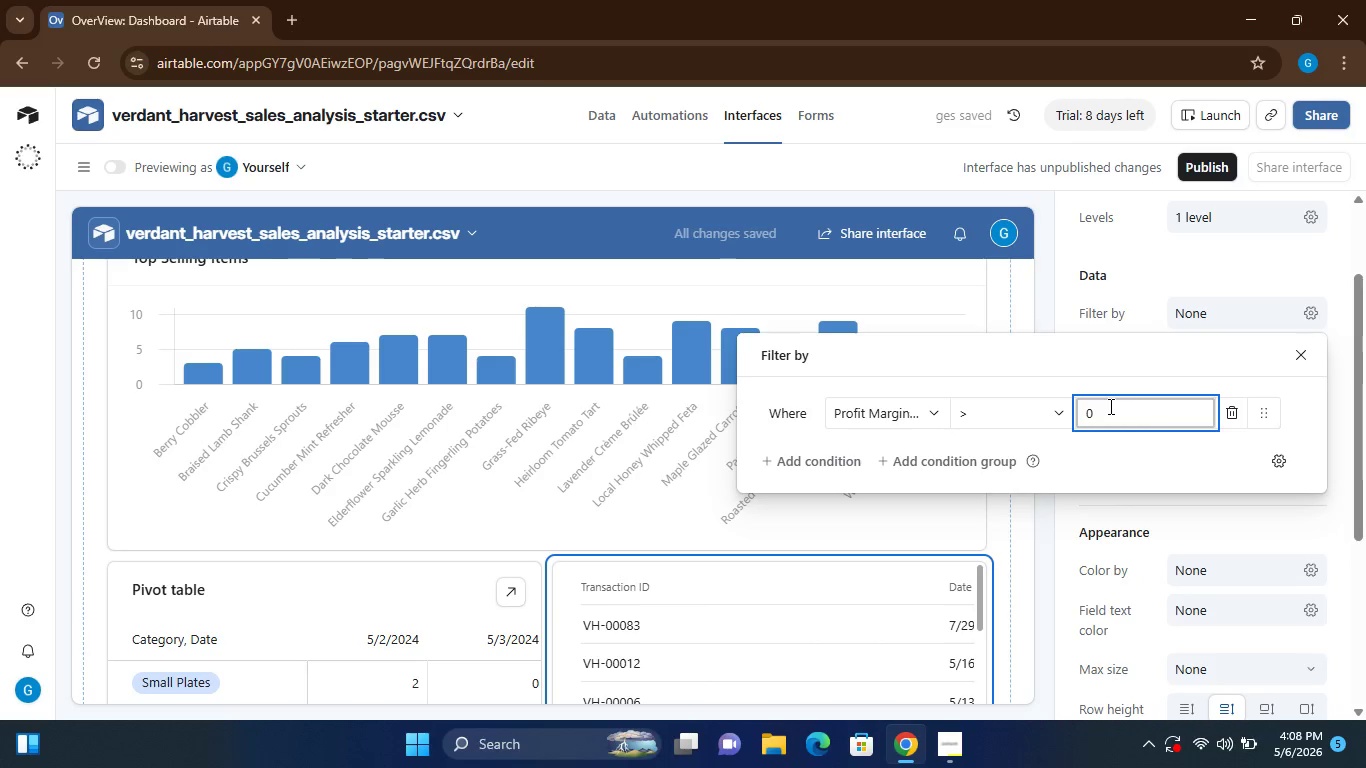 
key(Period)
 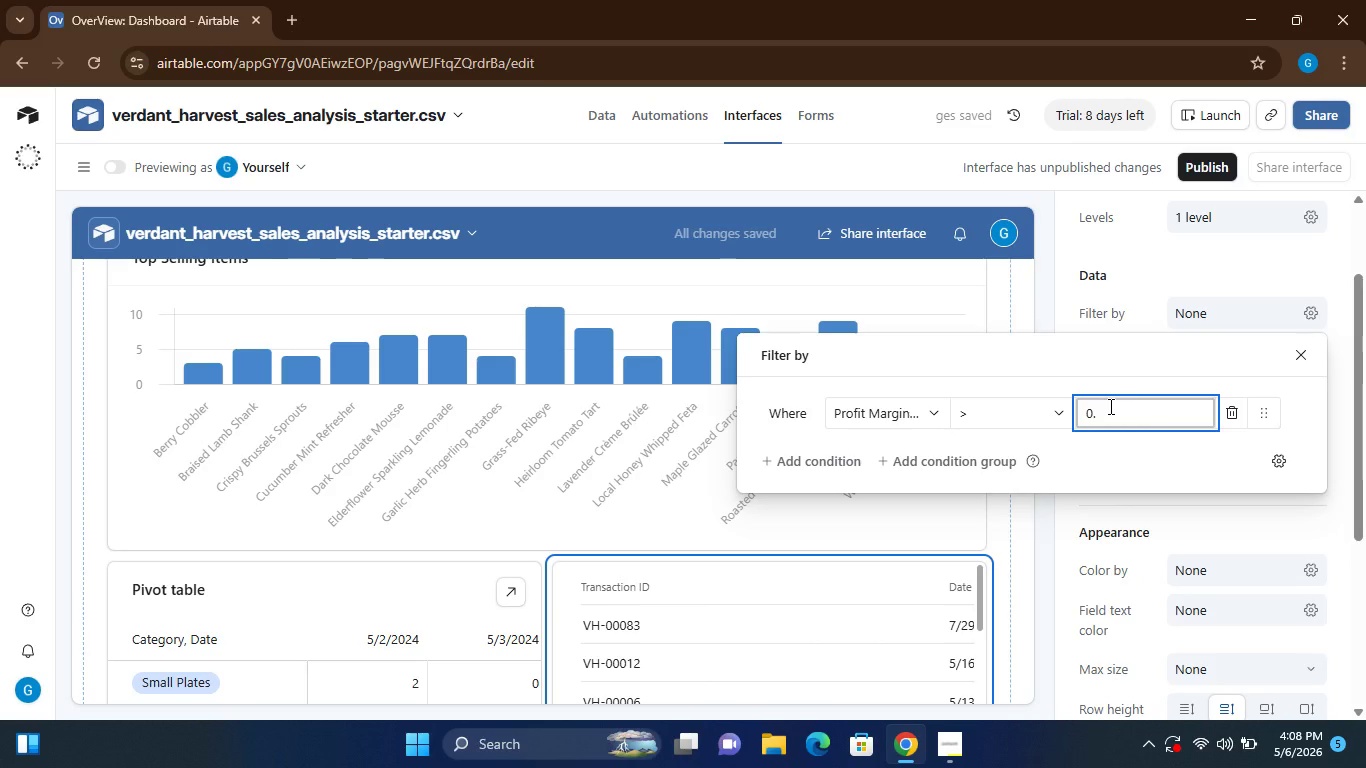 
key(7)
 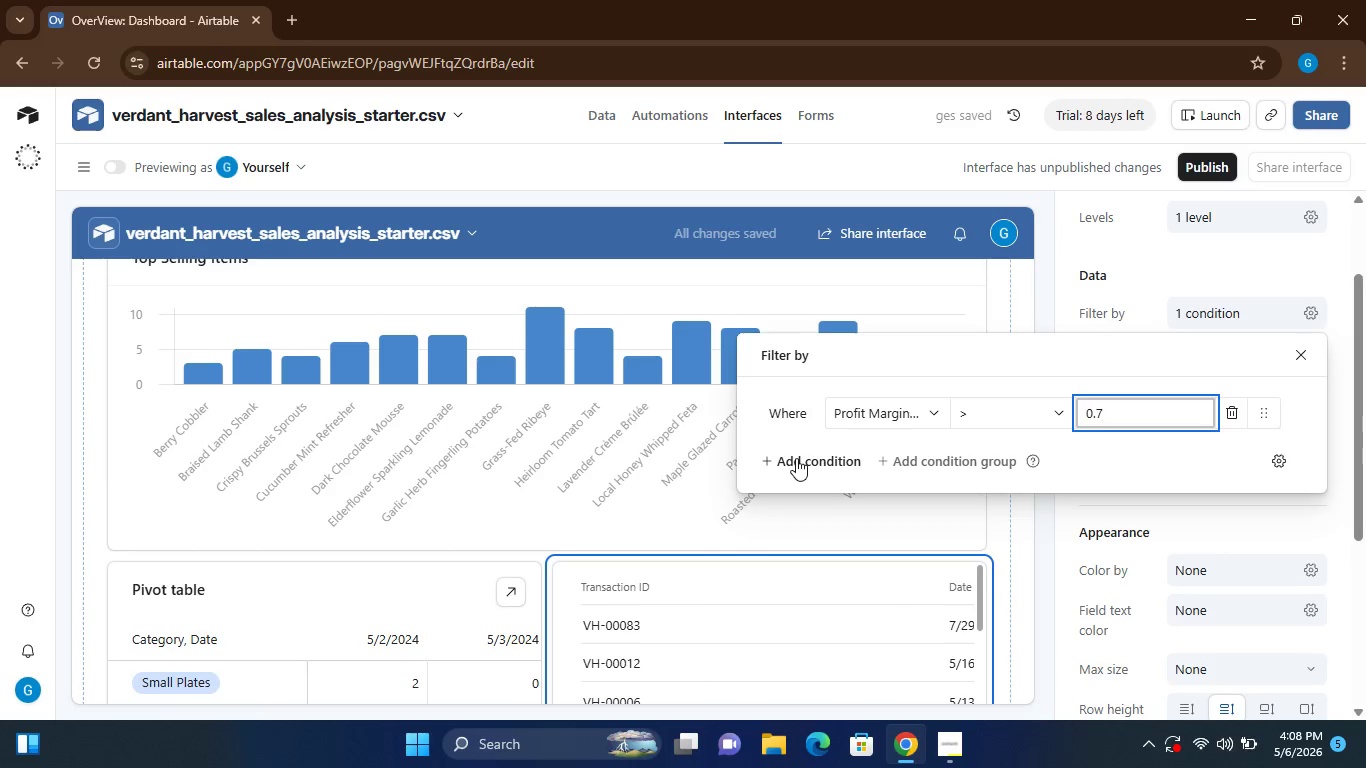 
left_click([796, 458])
 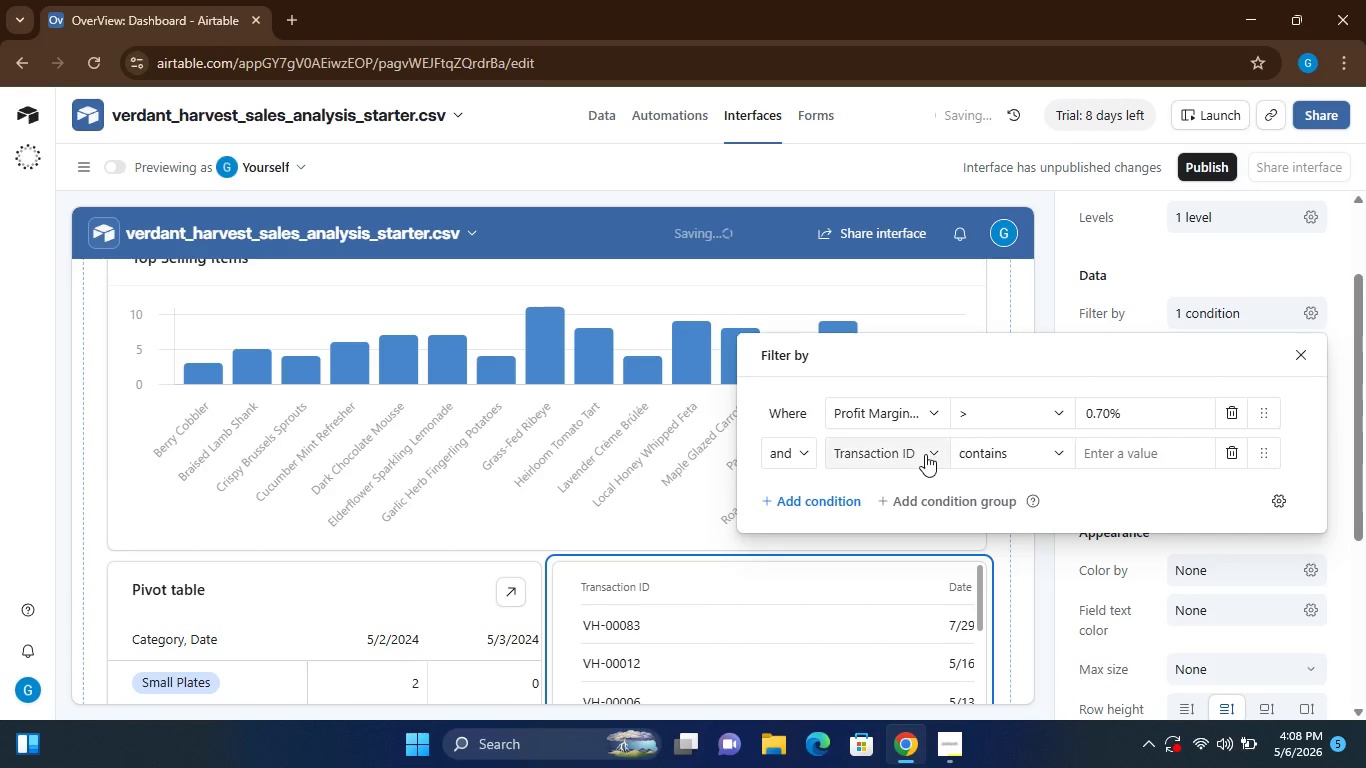 
left_click([926, 454])
 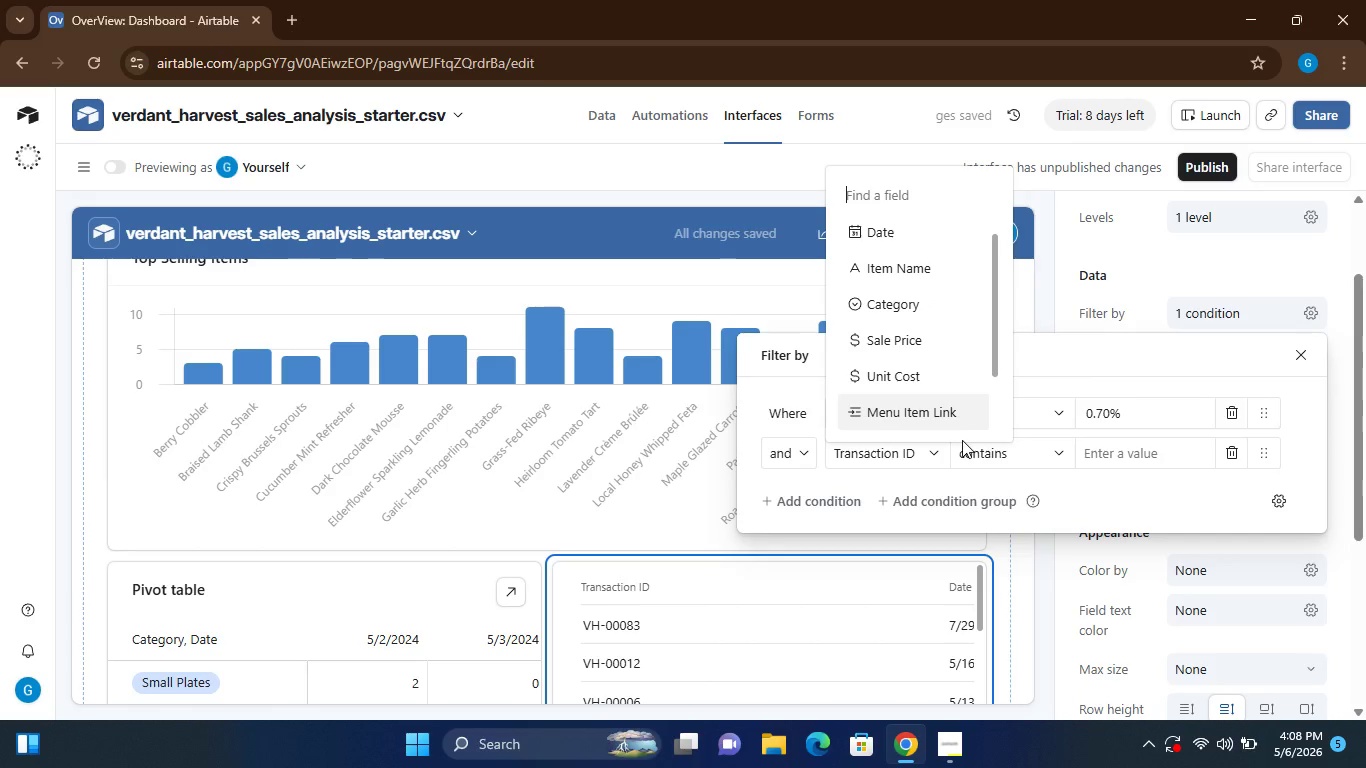 
wait(6.41)
 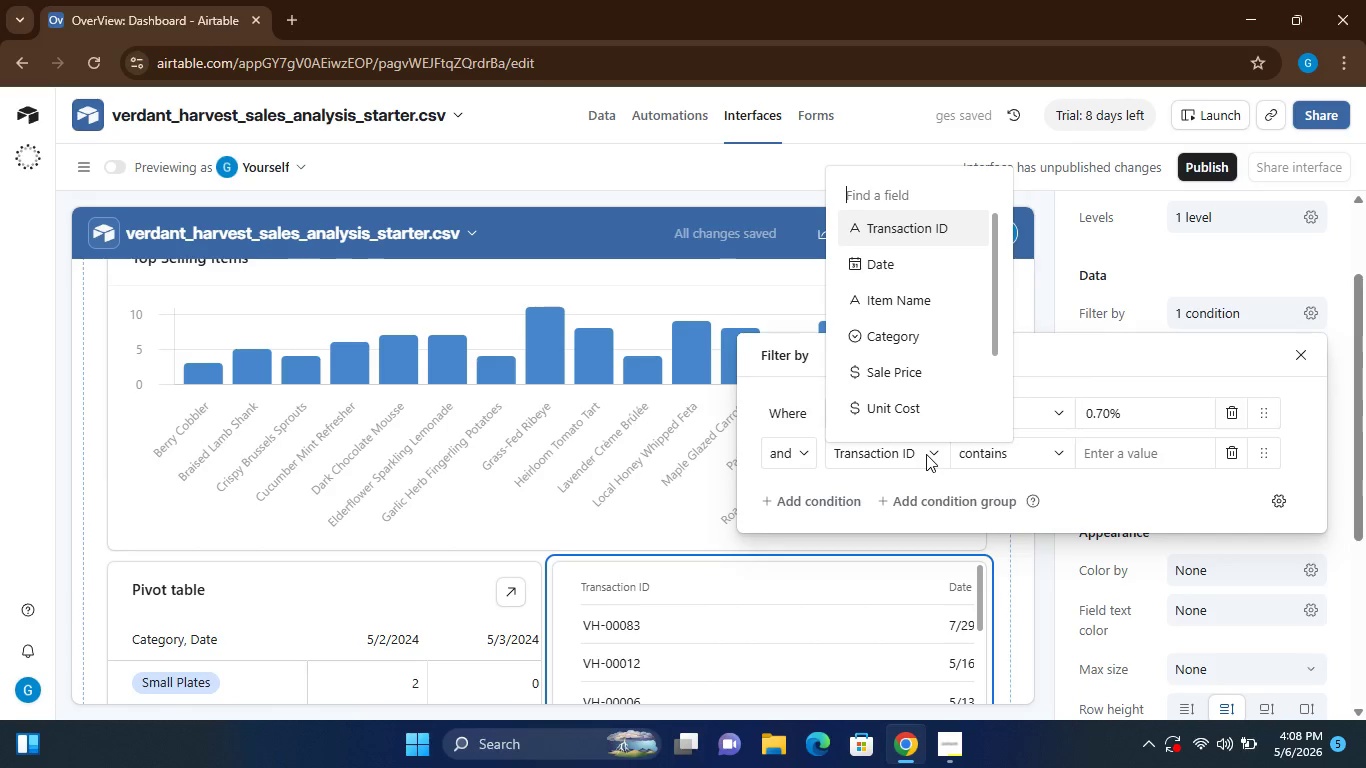 
left_click([1237, 448])
 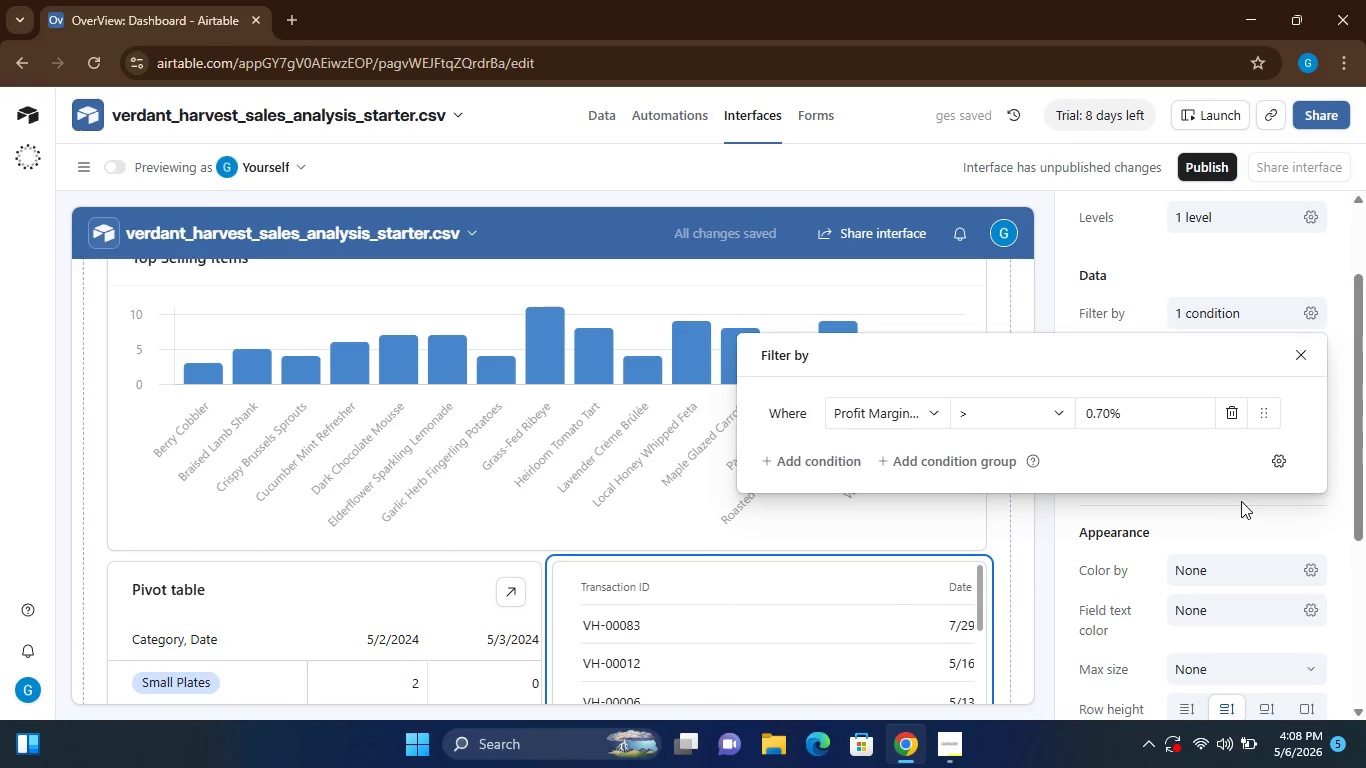 
wait(6.86)
 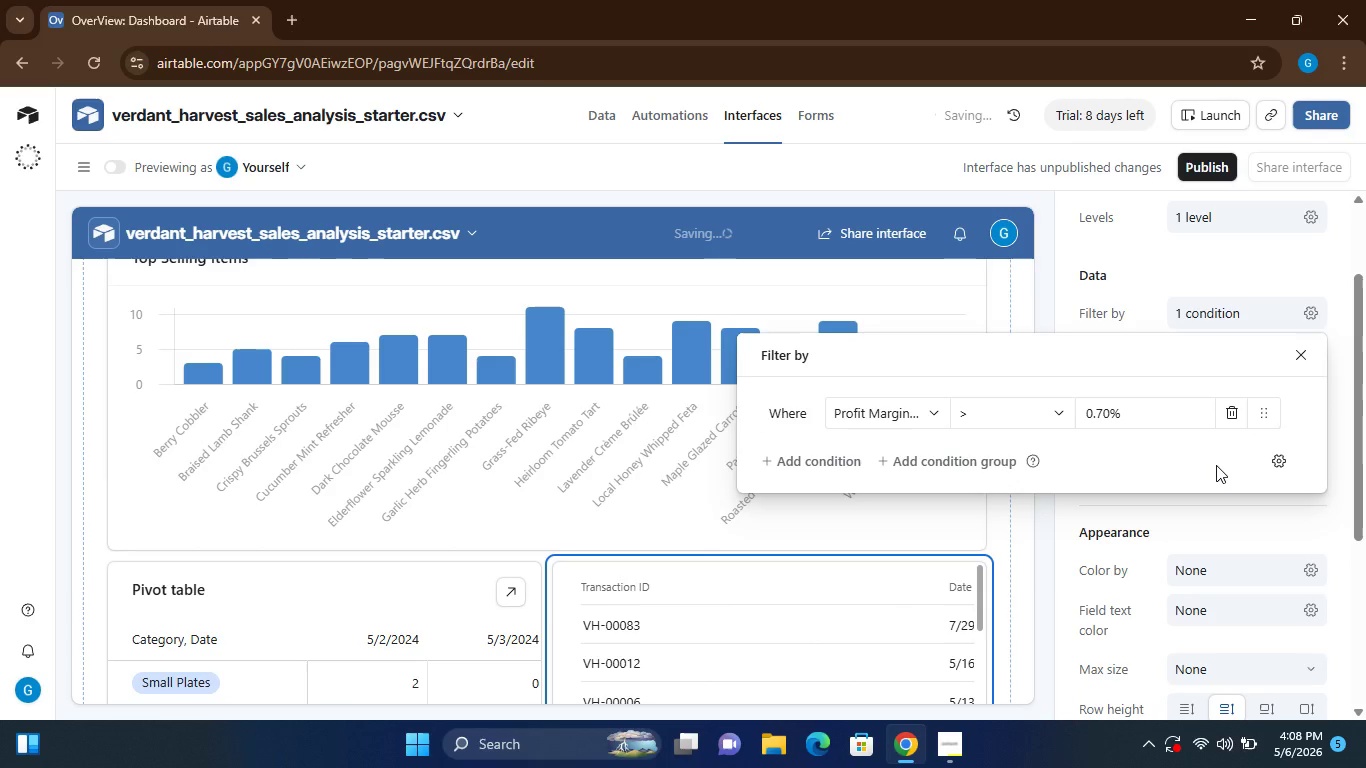 
left_click([1345, 421])
 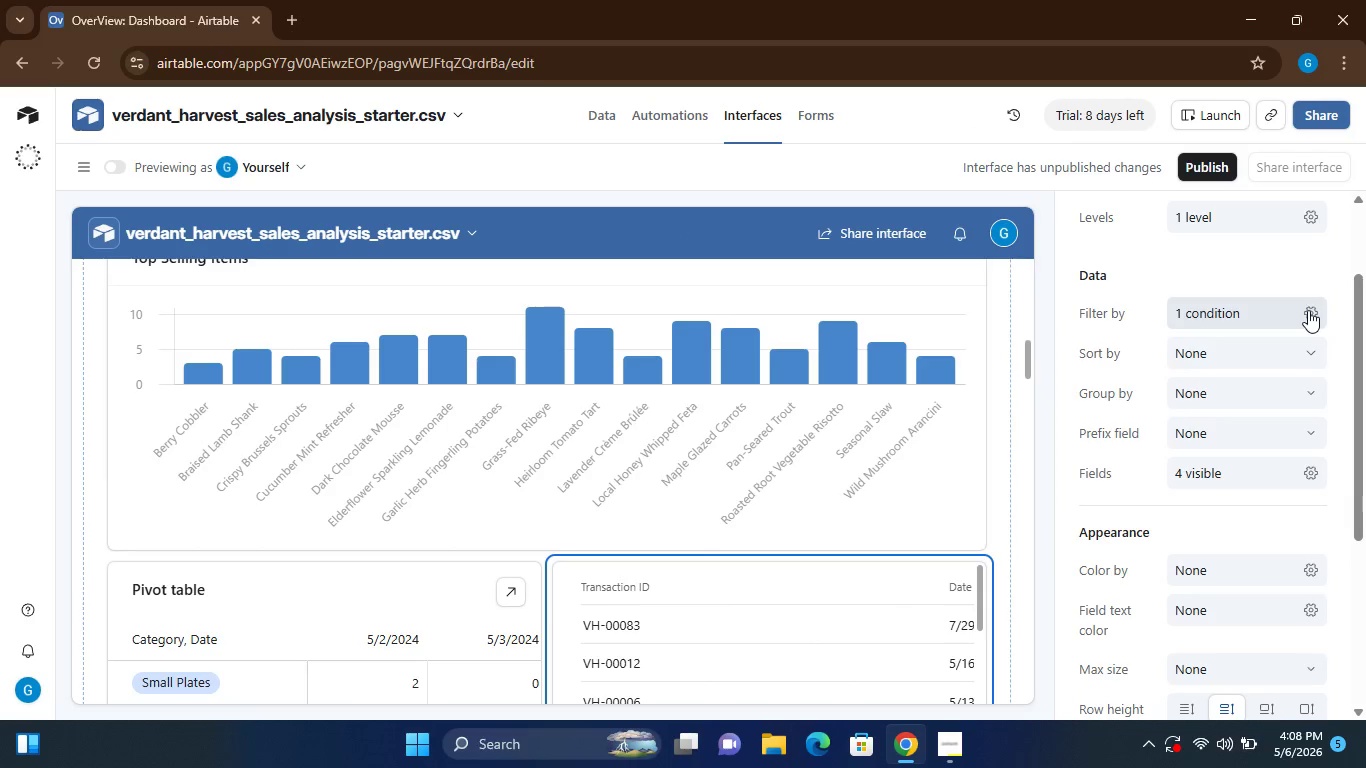 
left_click([1308, 310])
 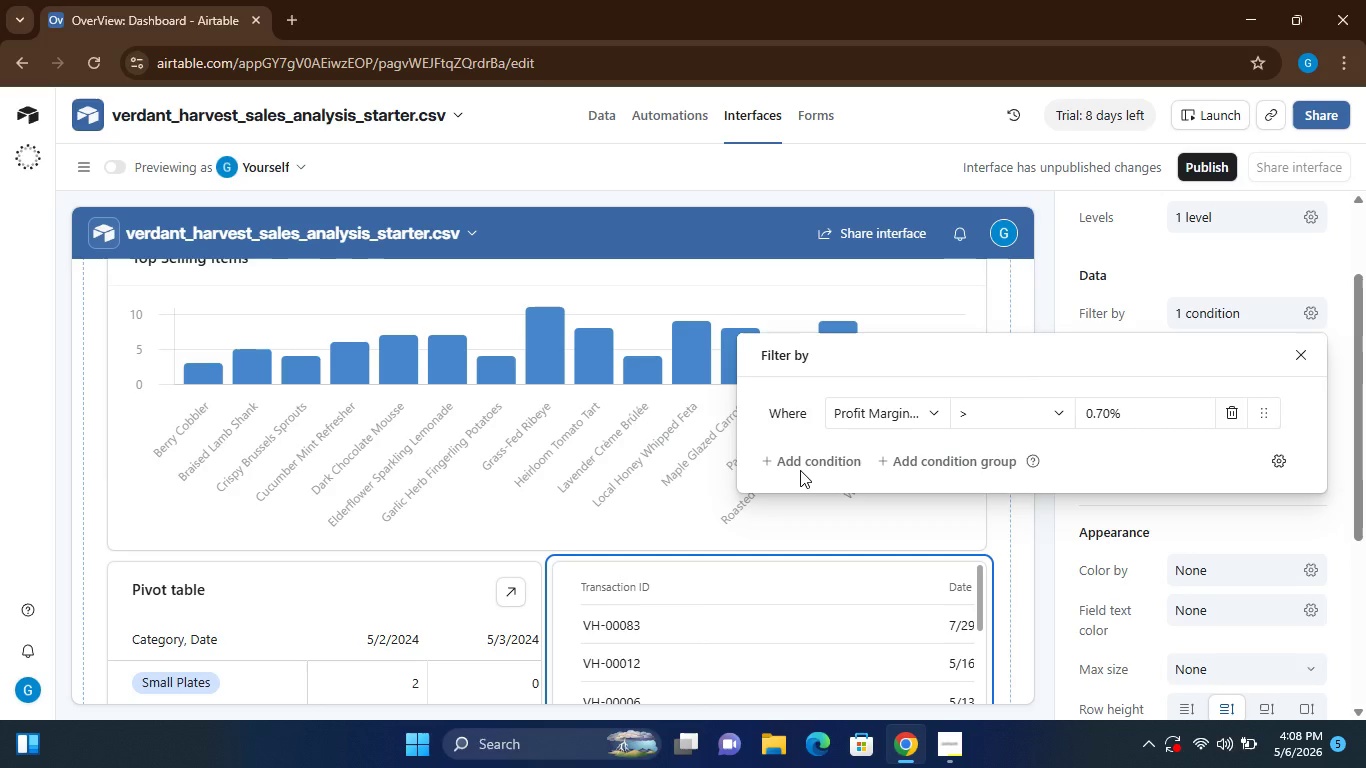 
left_click([800, 470])
 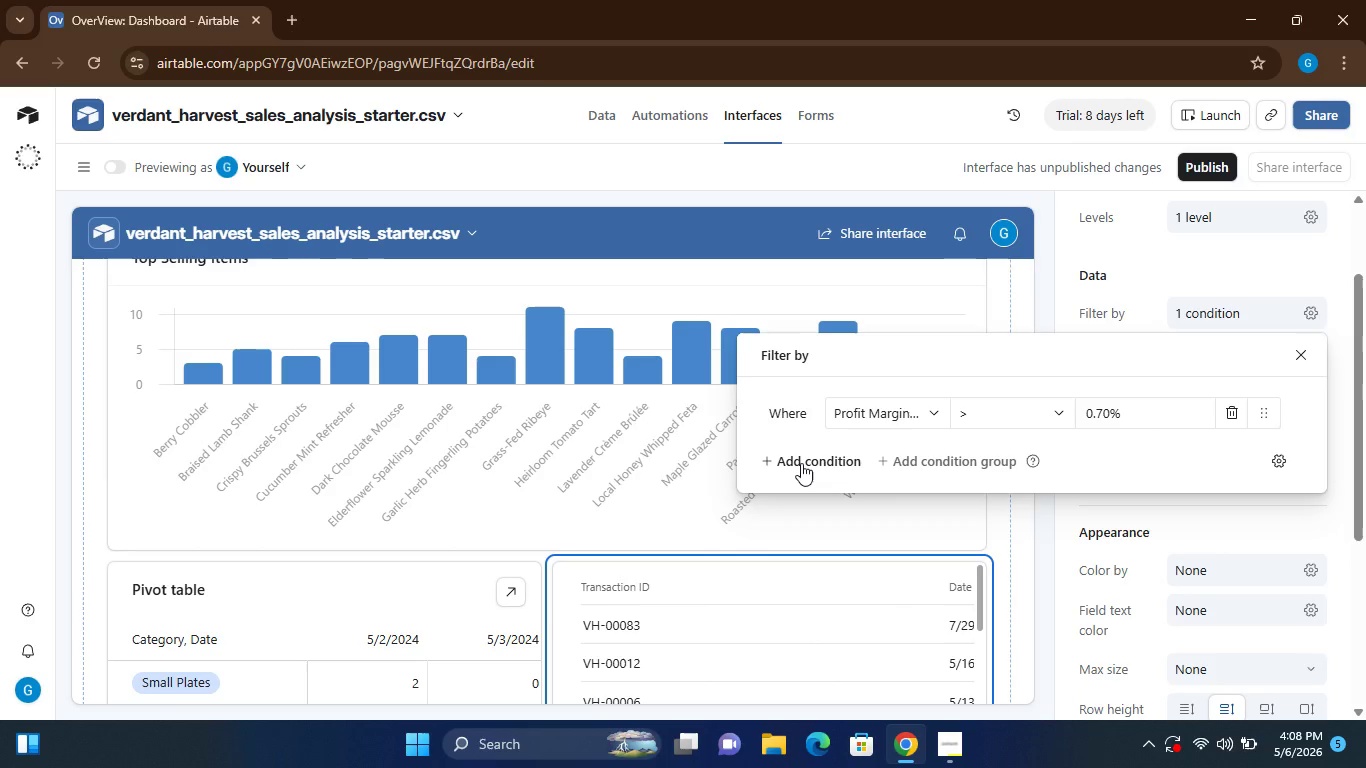 
left_click([801, 463])
 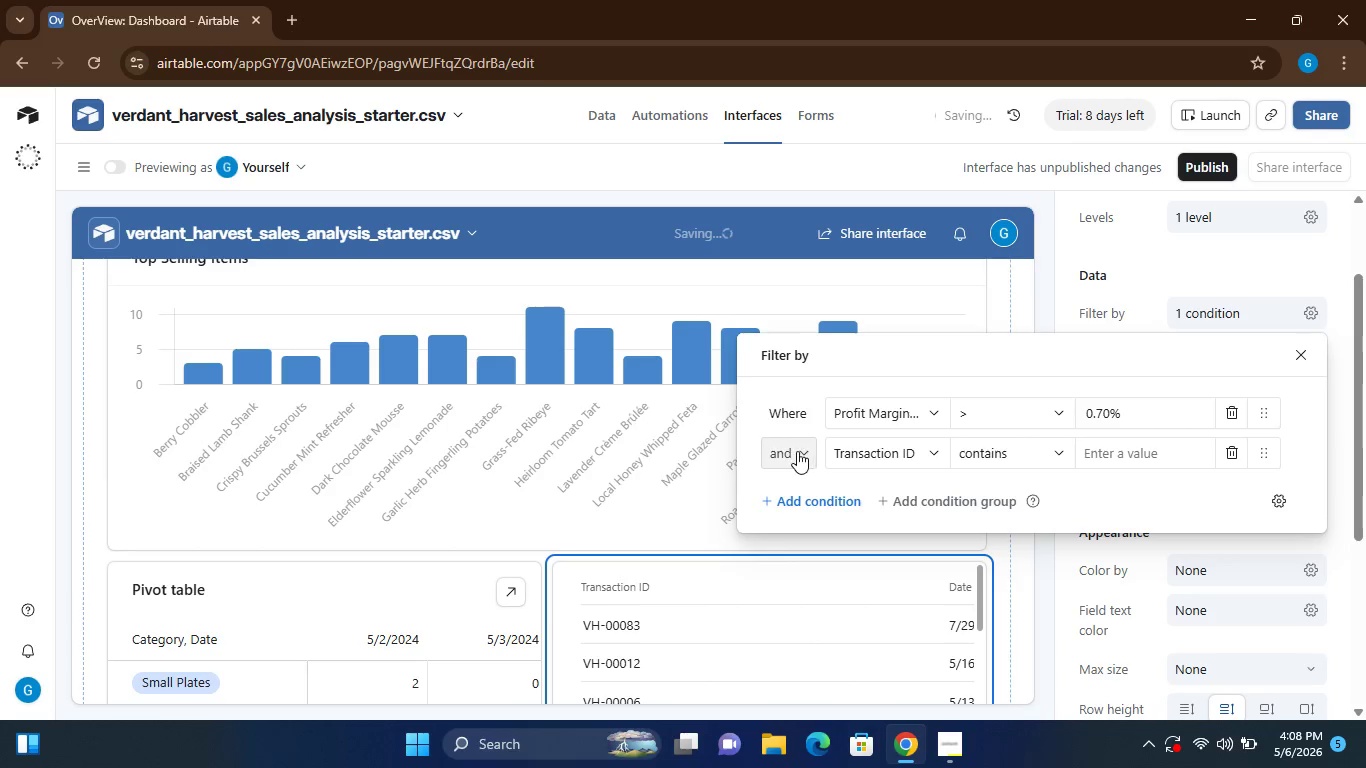 
left_click([797, 451])
 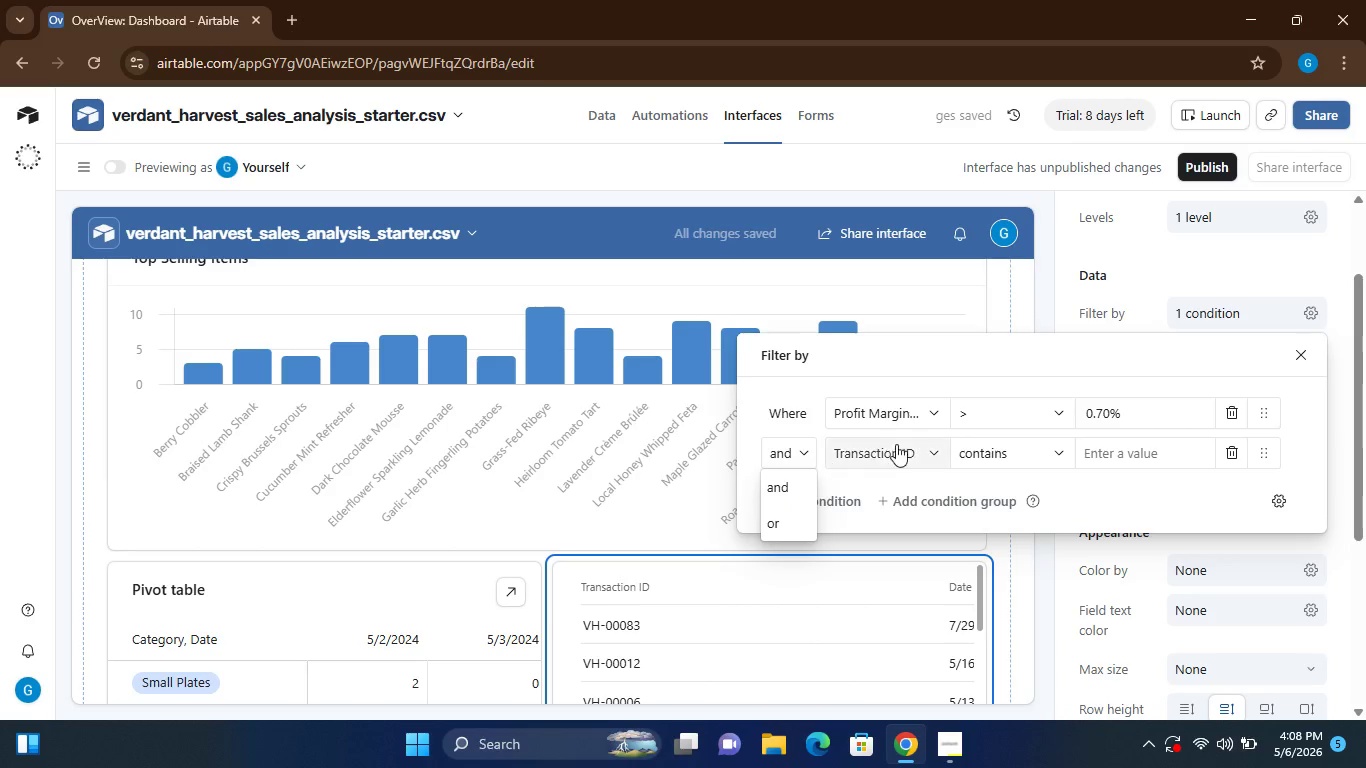 
left_click([931, 446])
 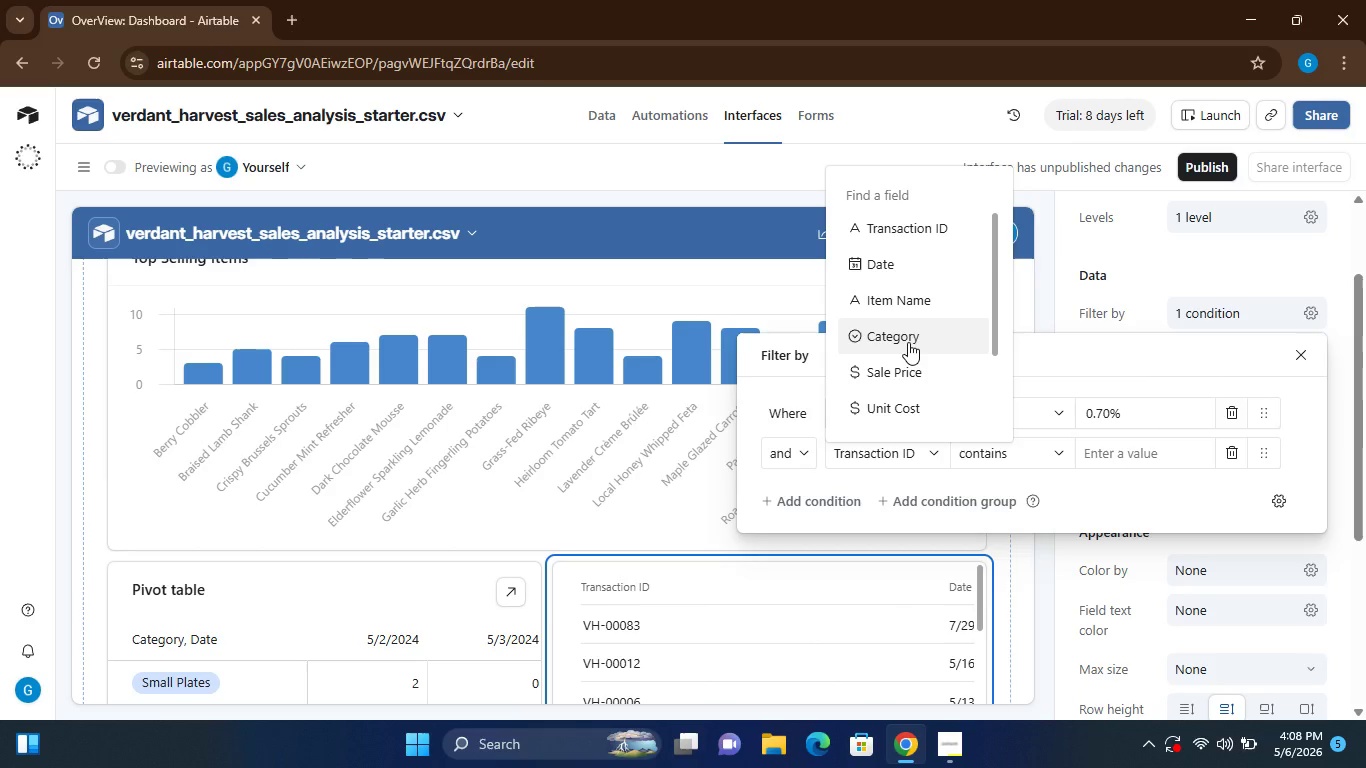 
wait(8.94)
 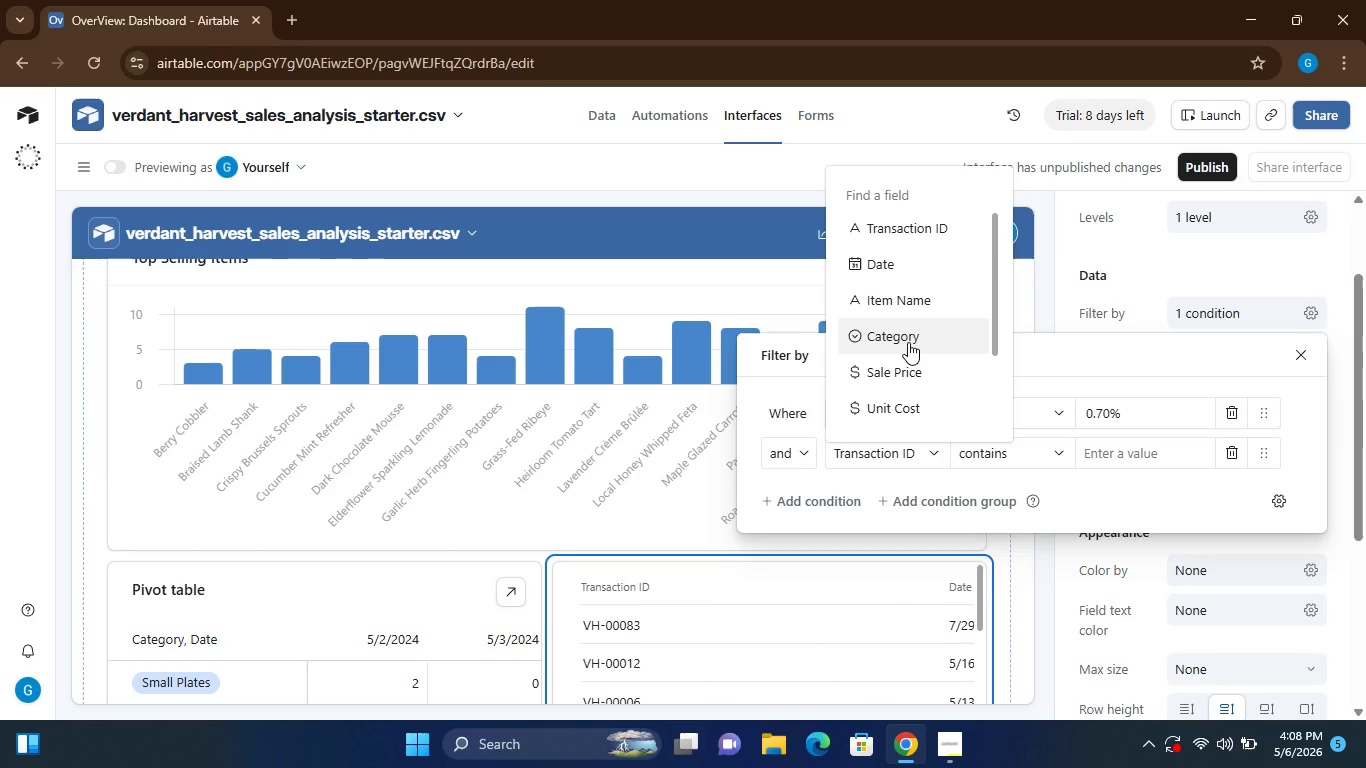 
left_click([800, 455])
 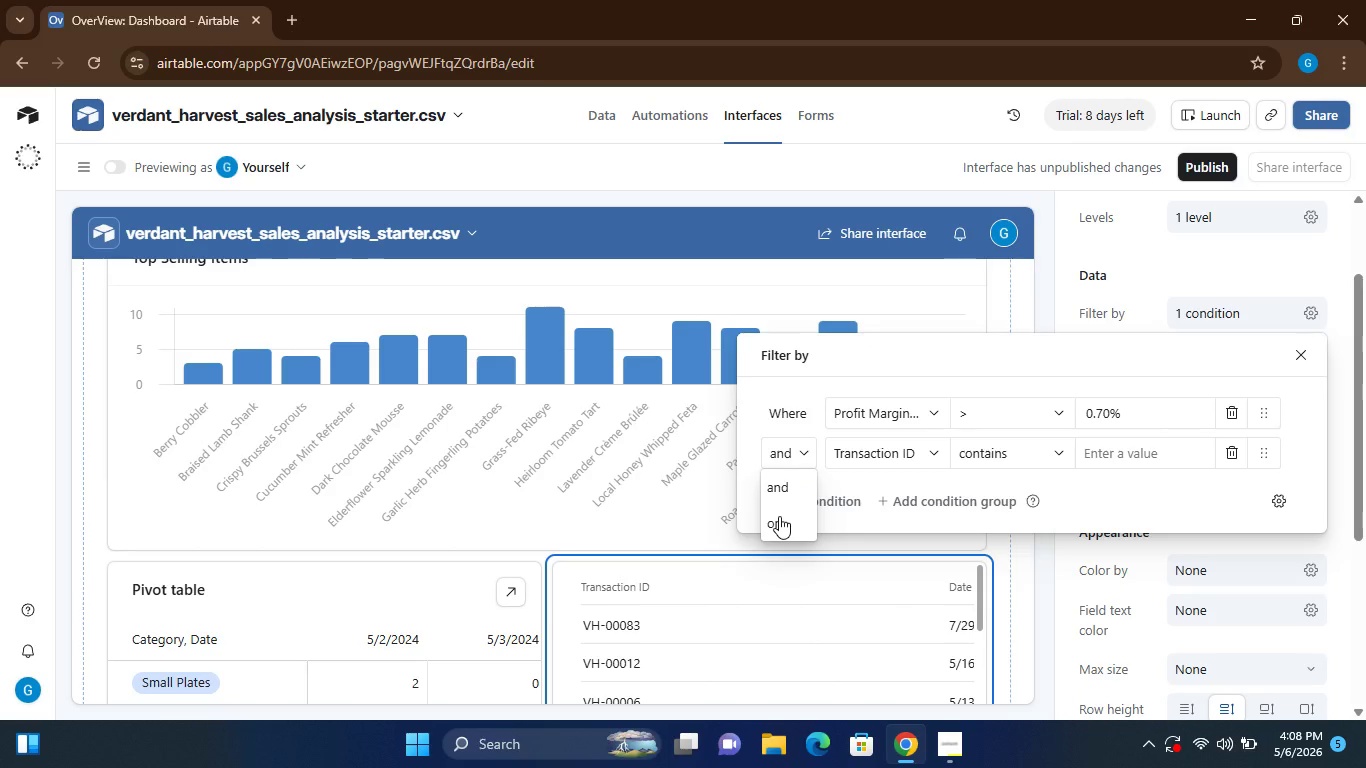 
left_click([779, 516])
 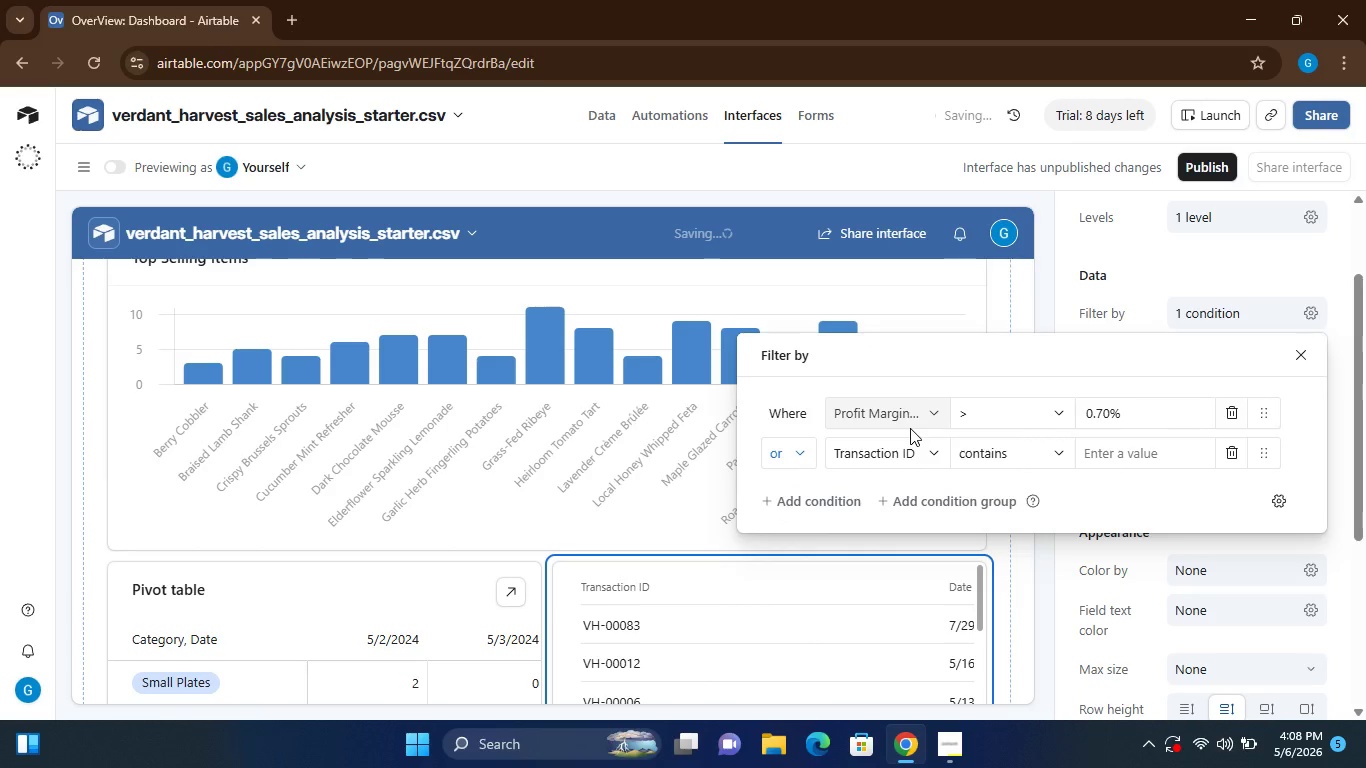 
left_click([916, 444])
 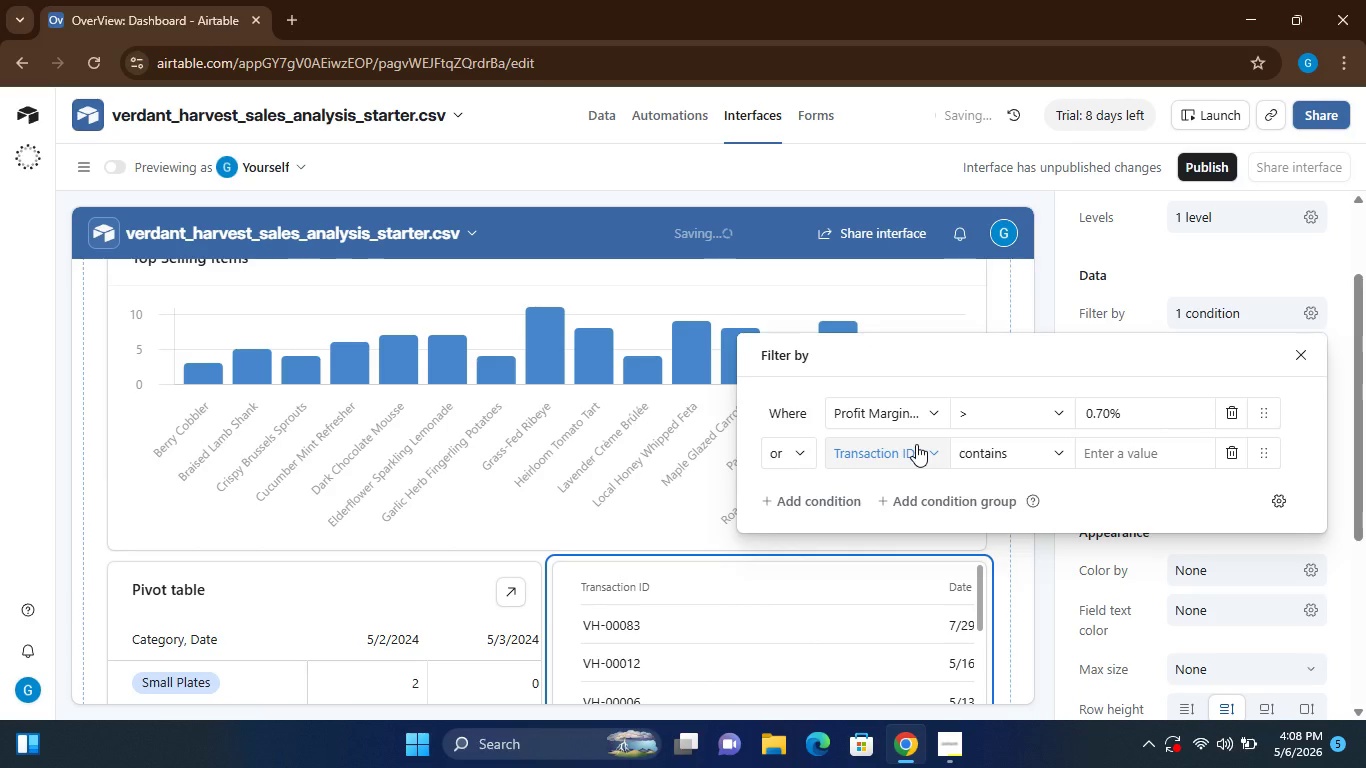 
mouse_move([908, 380])
 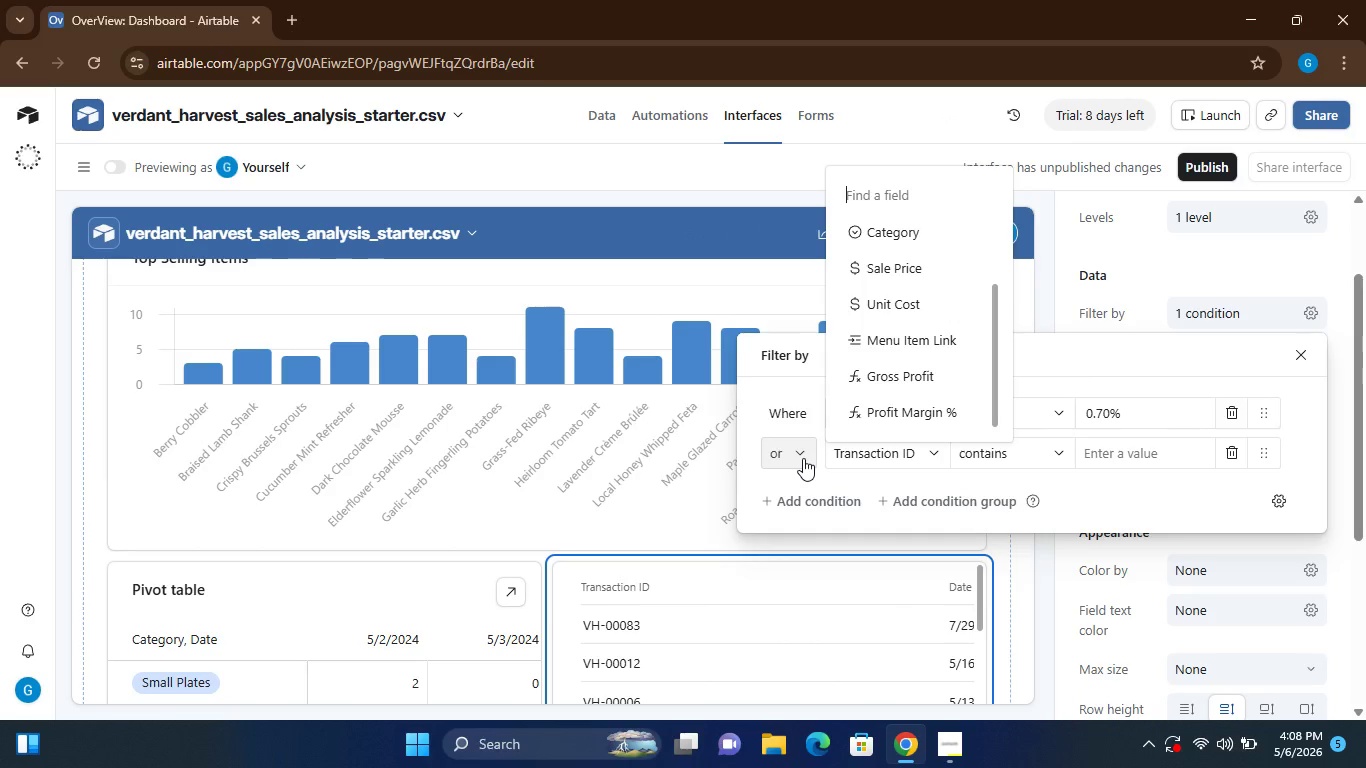 
left_click([803, 458])
 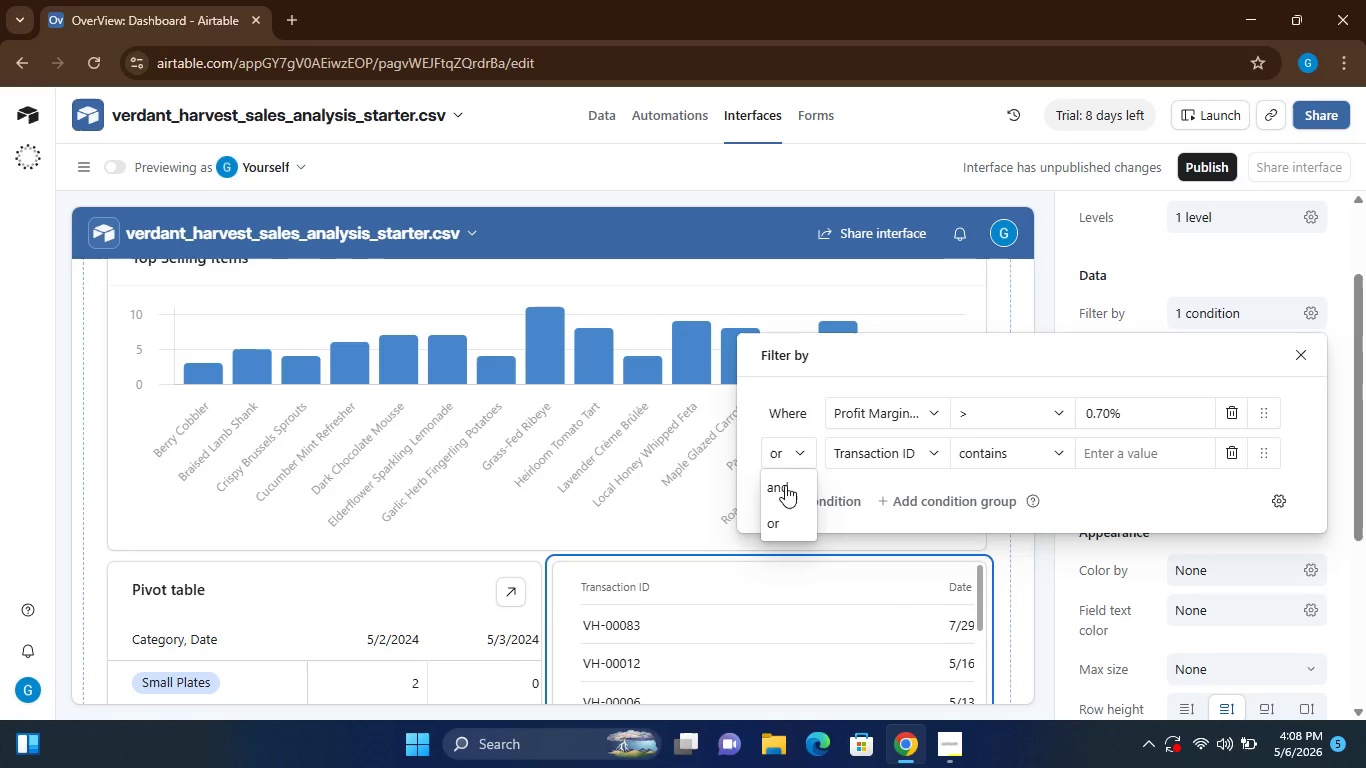 
left_click([785, 485])
 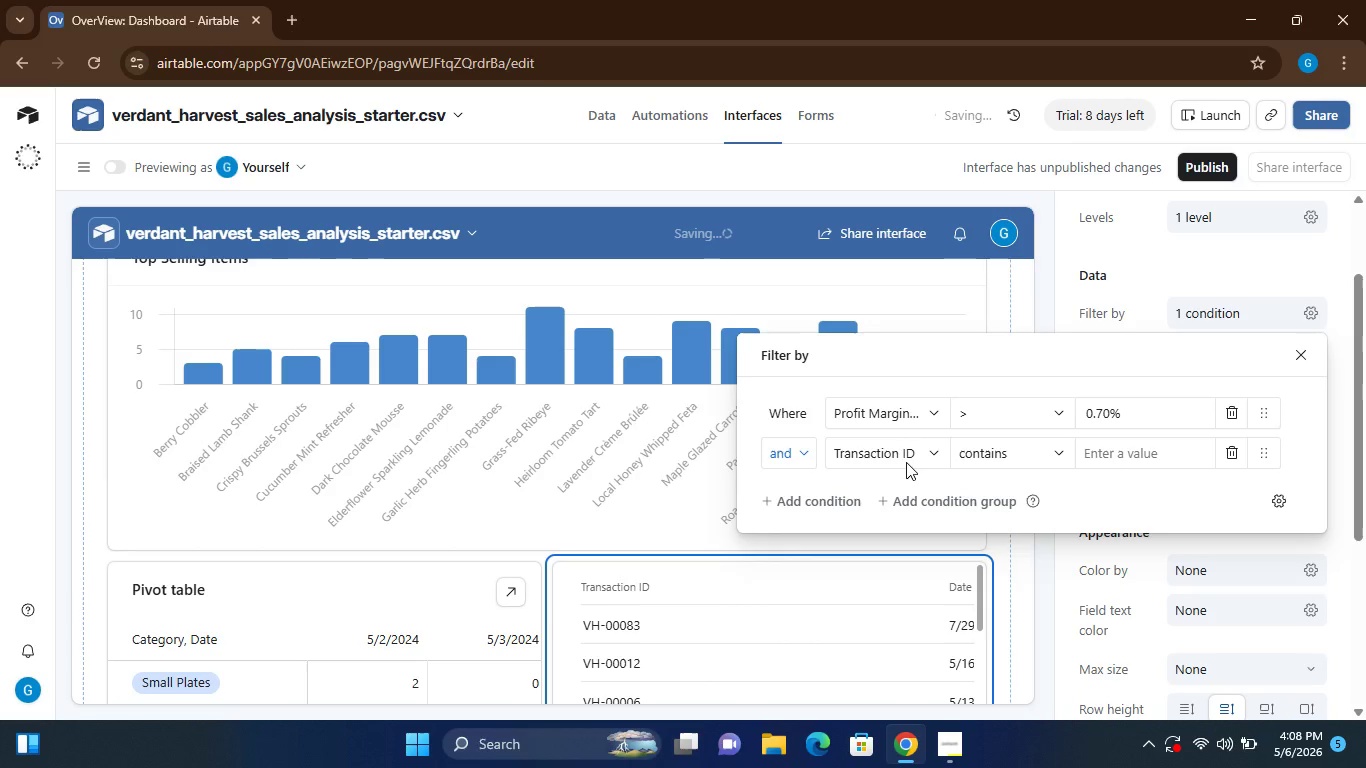 
left_click([910, 460])
 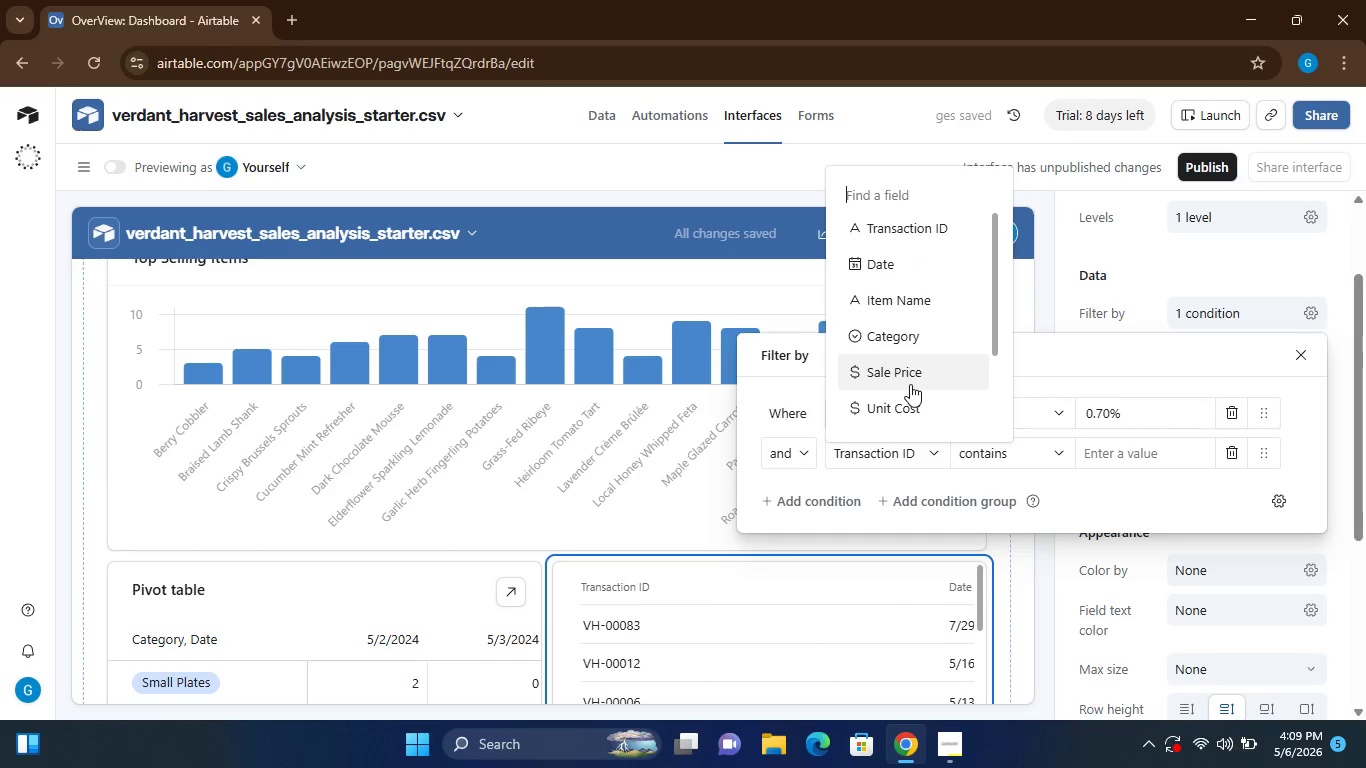 
wait(7.45)
 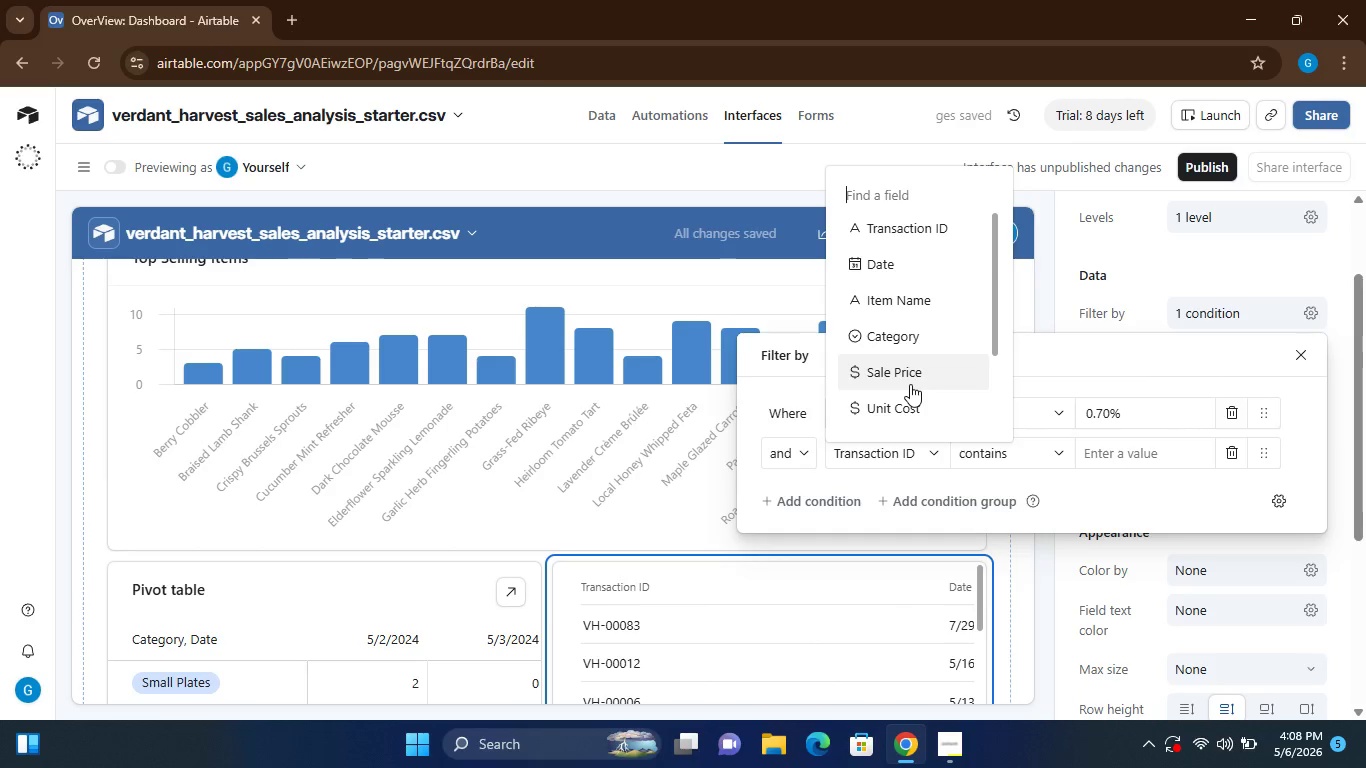 
left_click([1055, 446])
 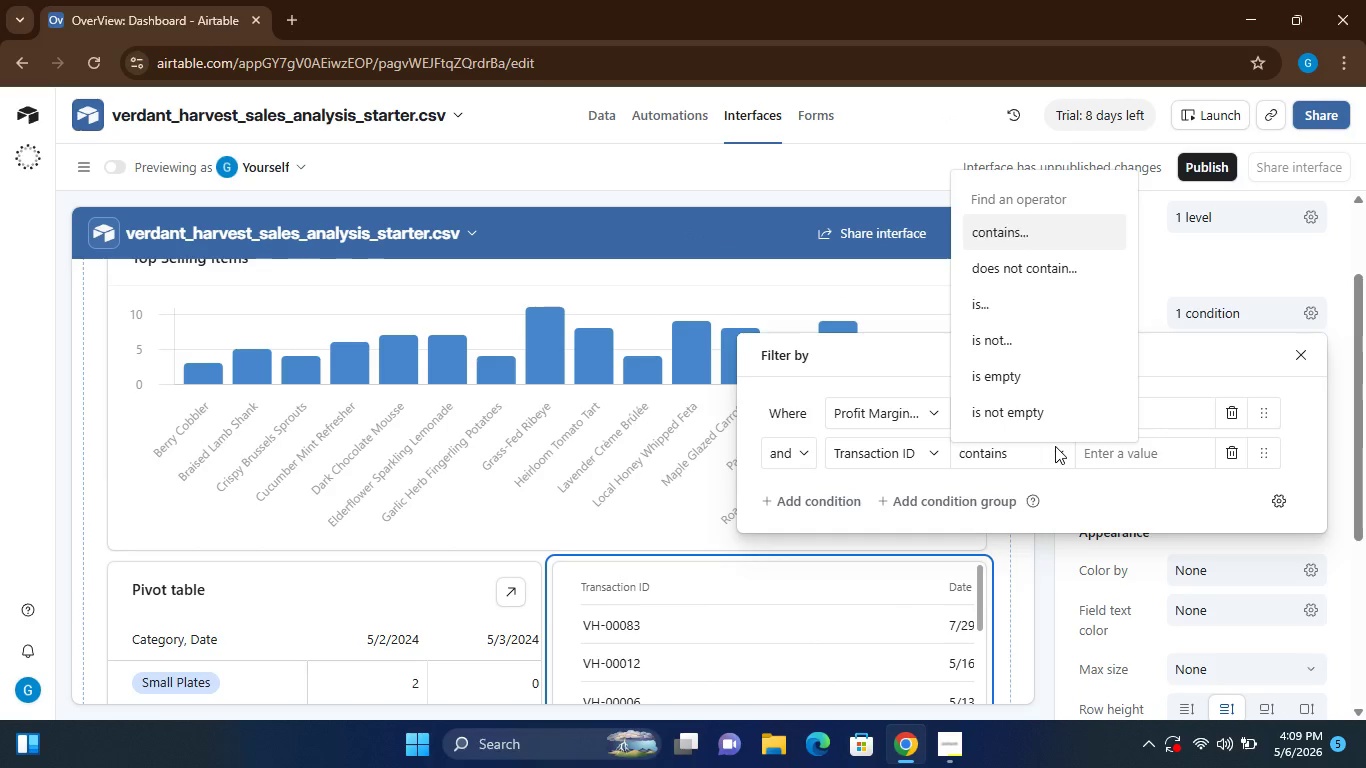 
left_click([1055, 446])
 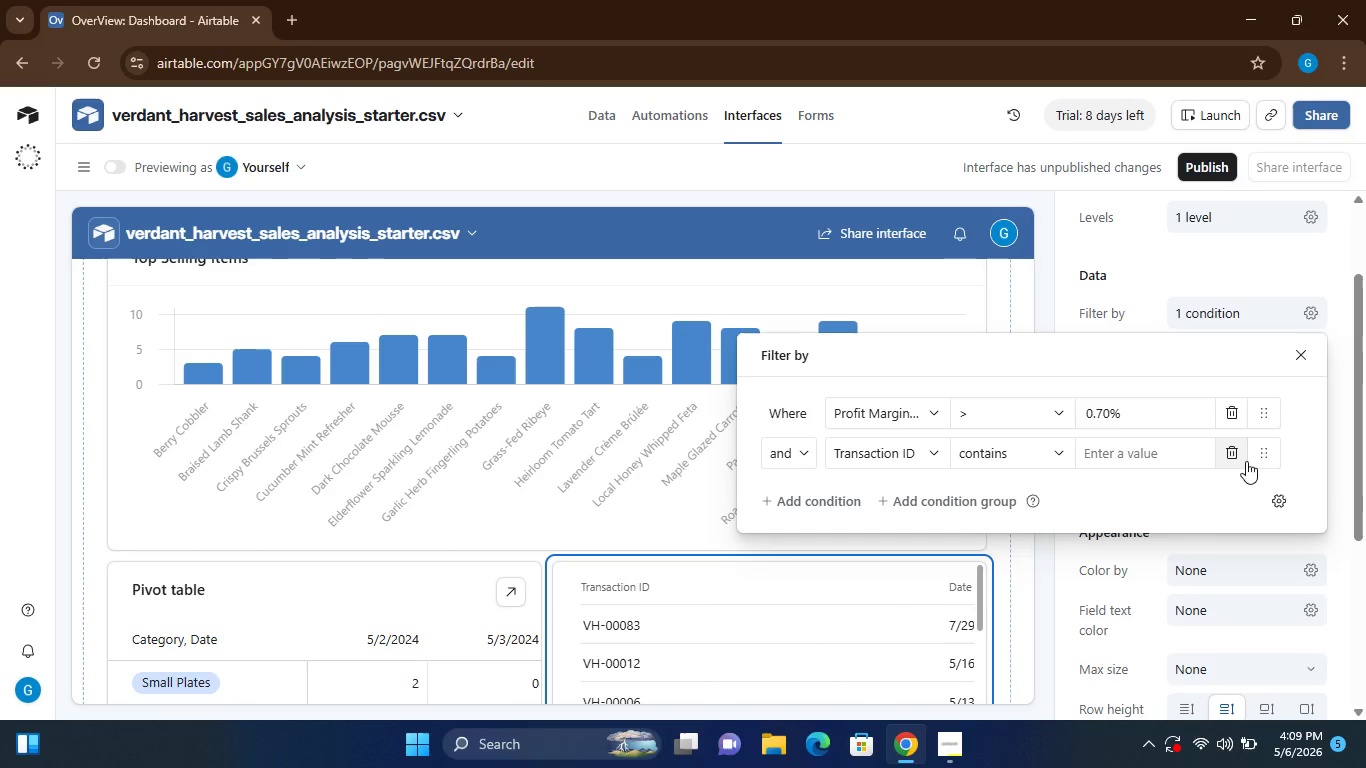 
wait(6.25)
 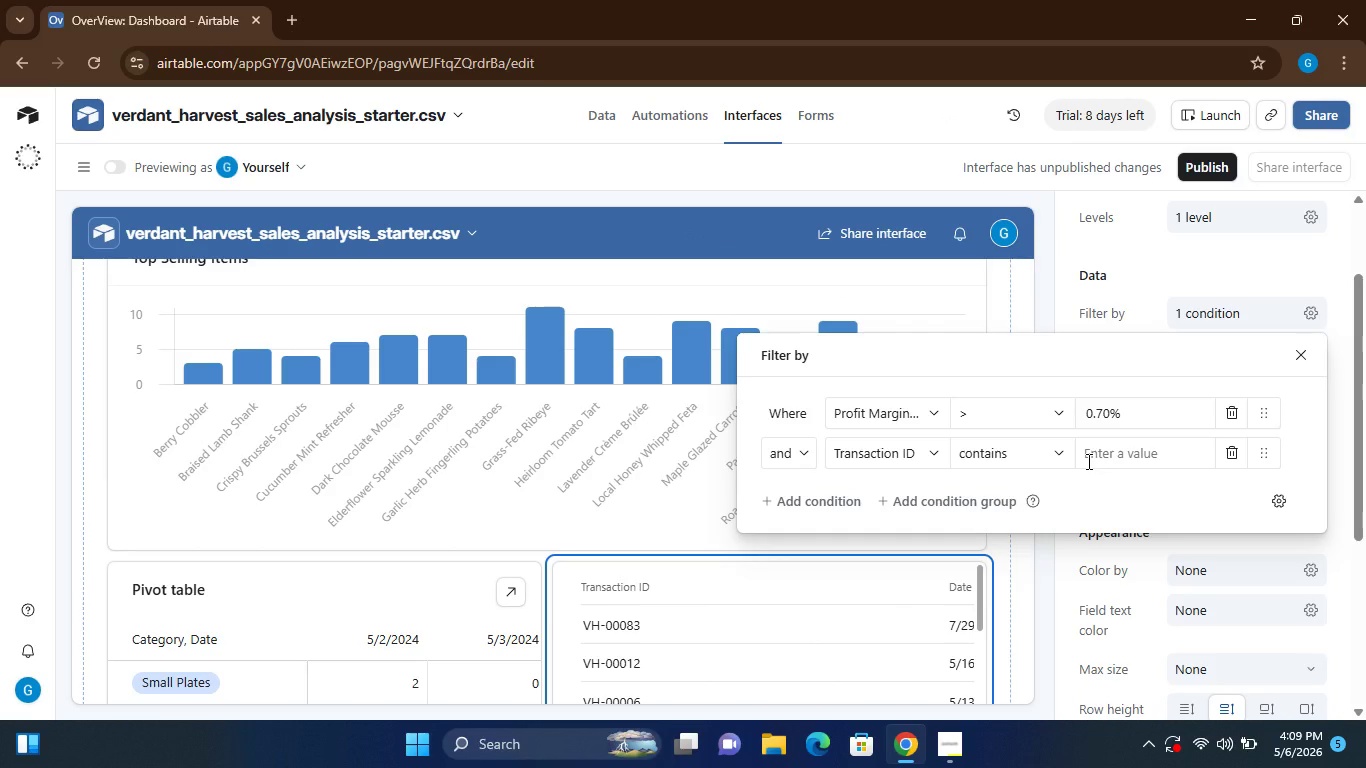 
left_click([1234, 453])
 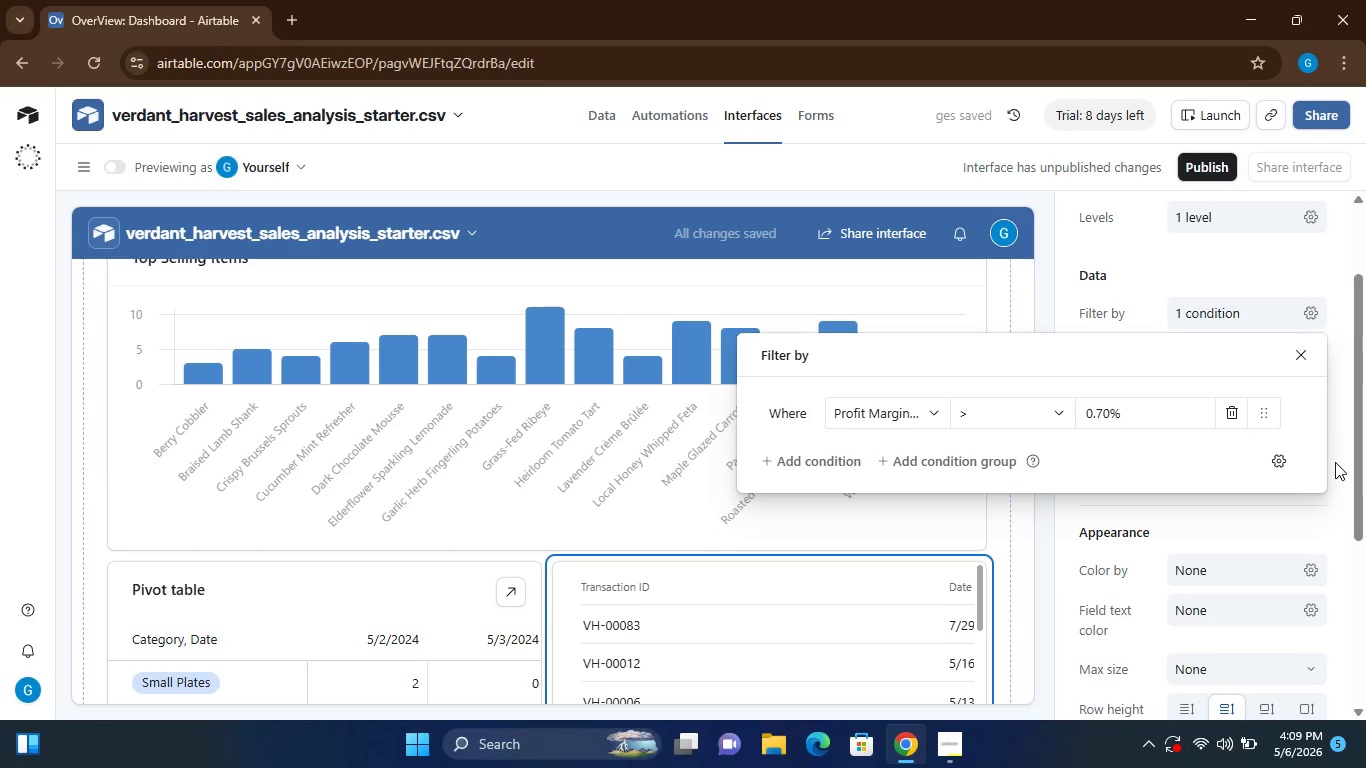 
left_click([1338, 463])
 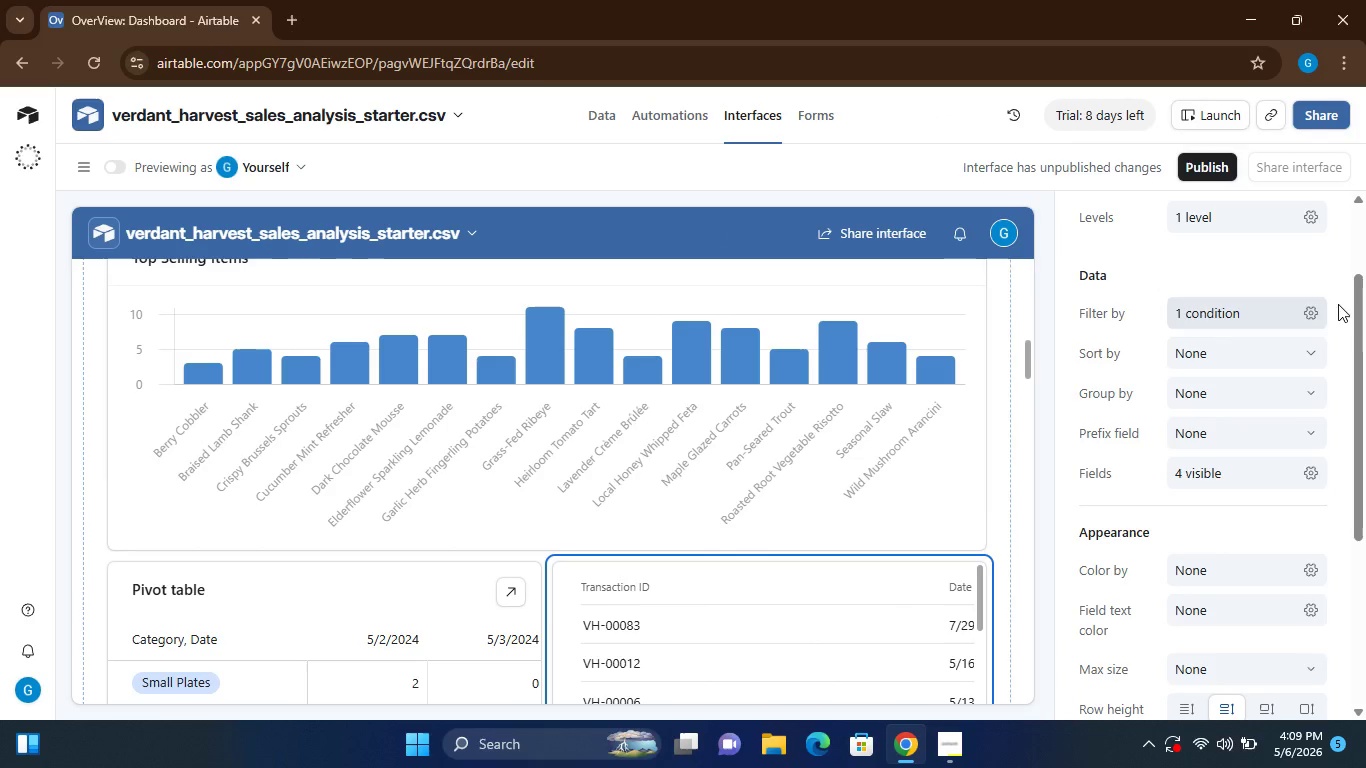 
wait(5.55)
 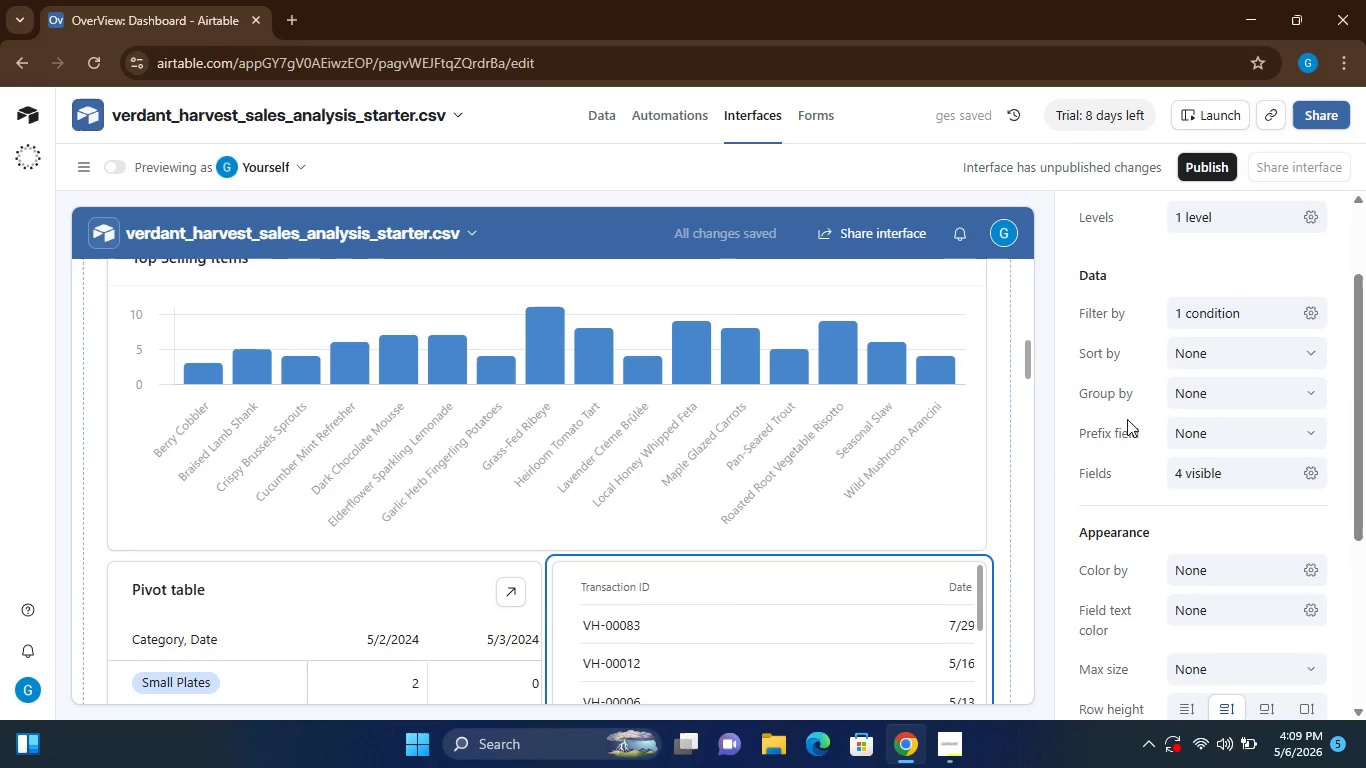 
left_click([1305, 314])
 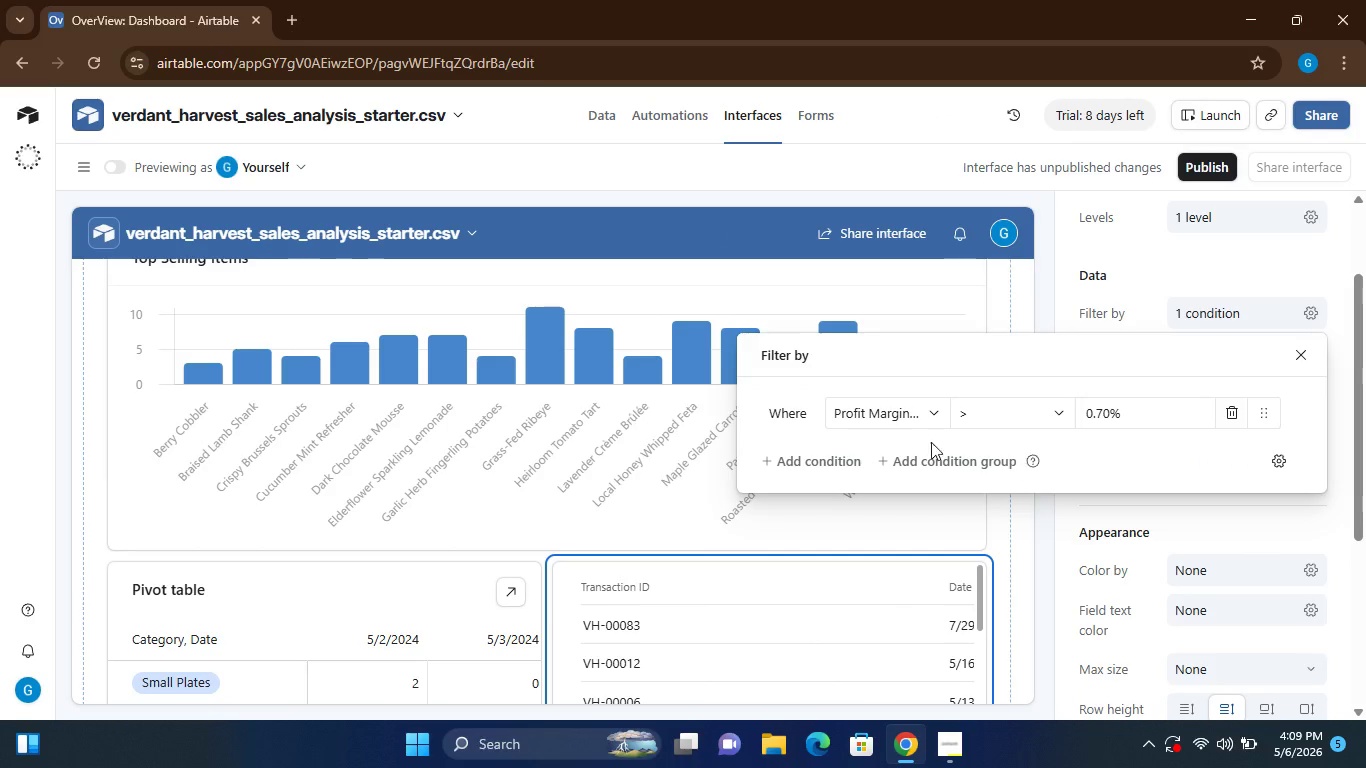 
left_click([938, 457])
 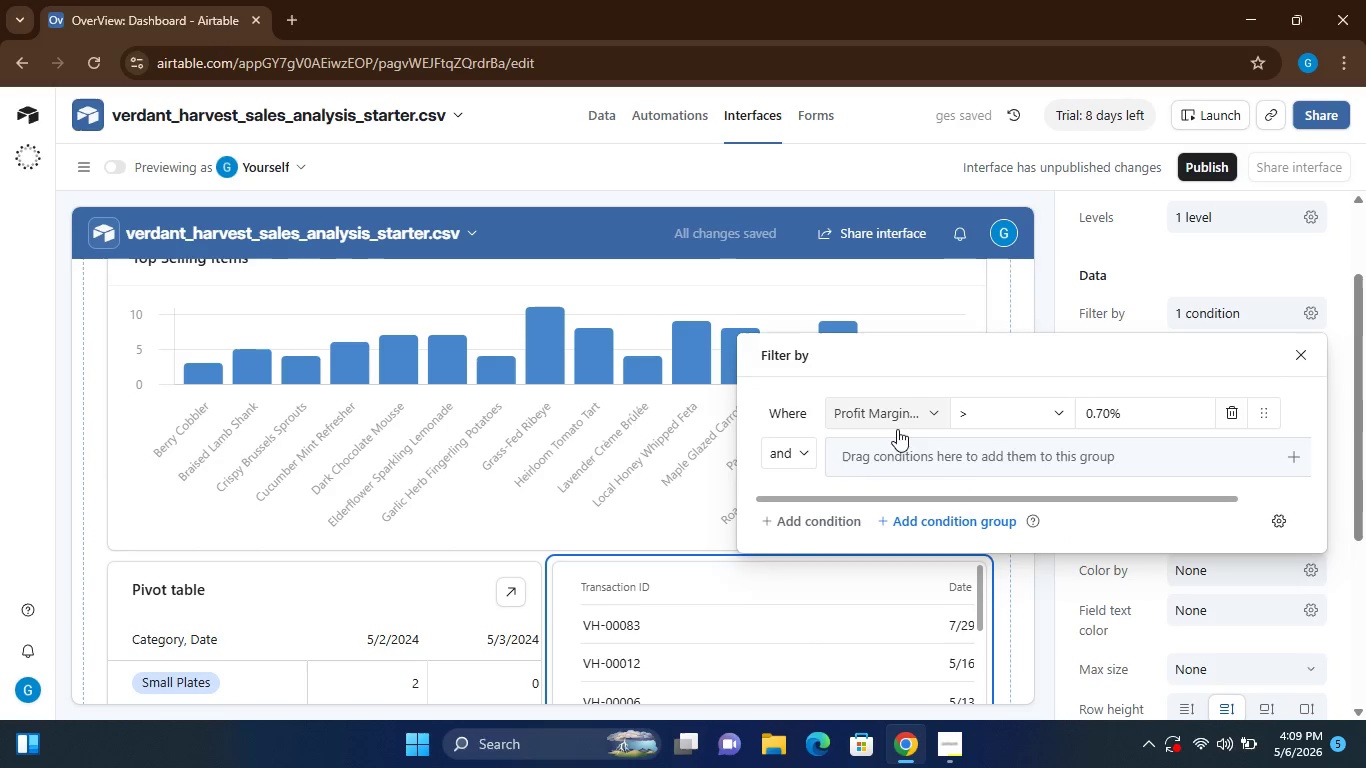 
wait(5.03)
 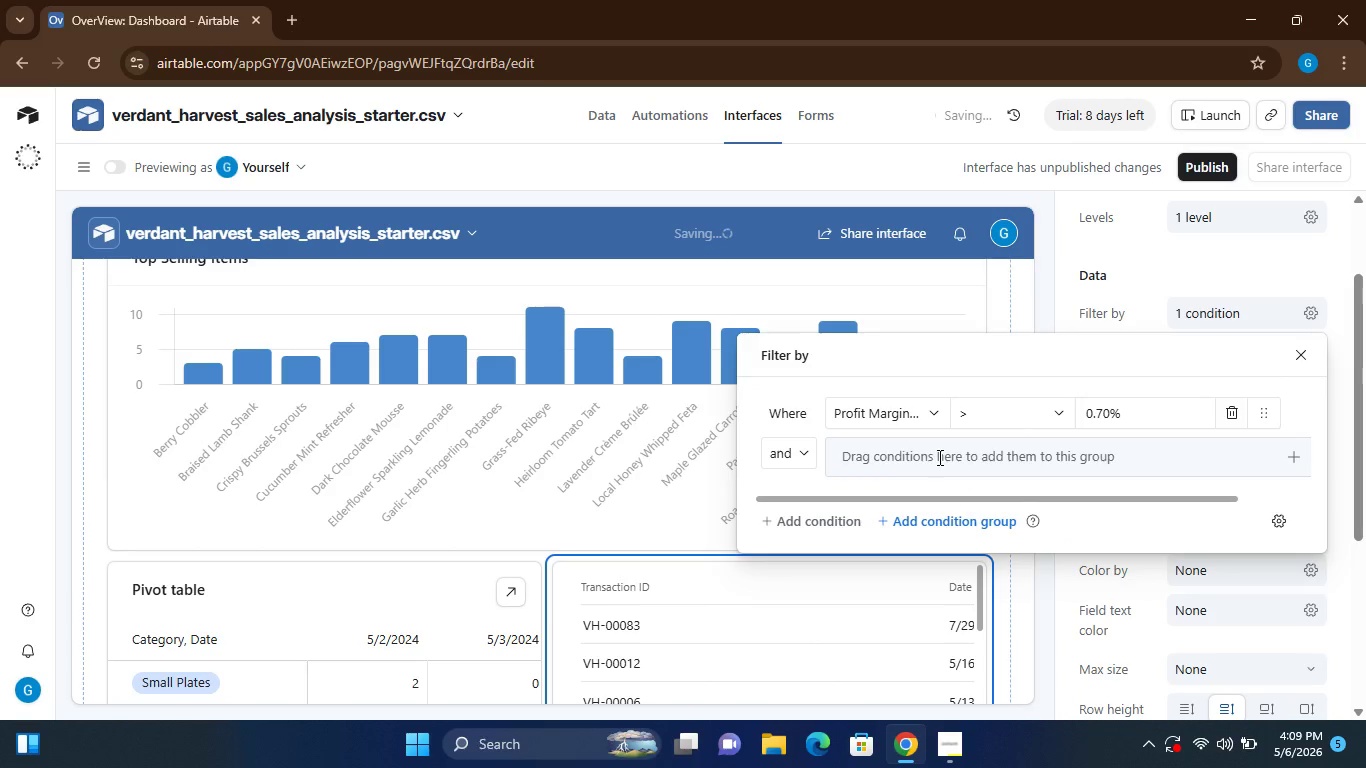 
left_click([908, 459])
 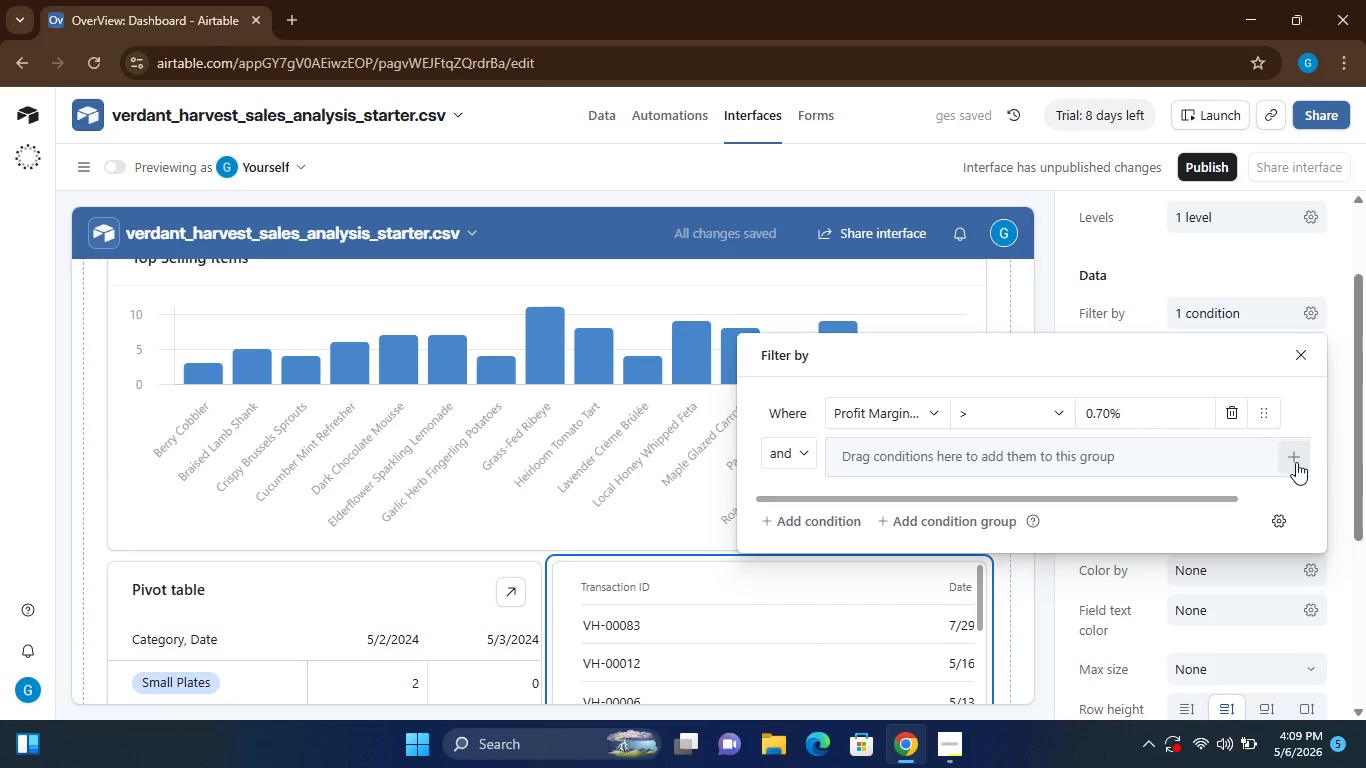 
left_click([1292, 462])
 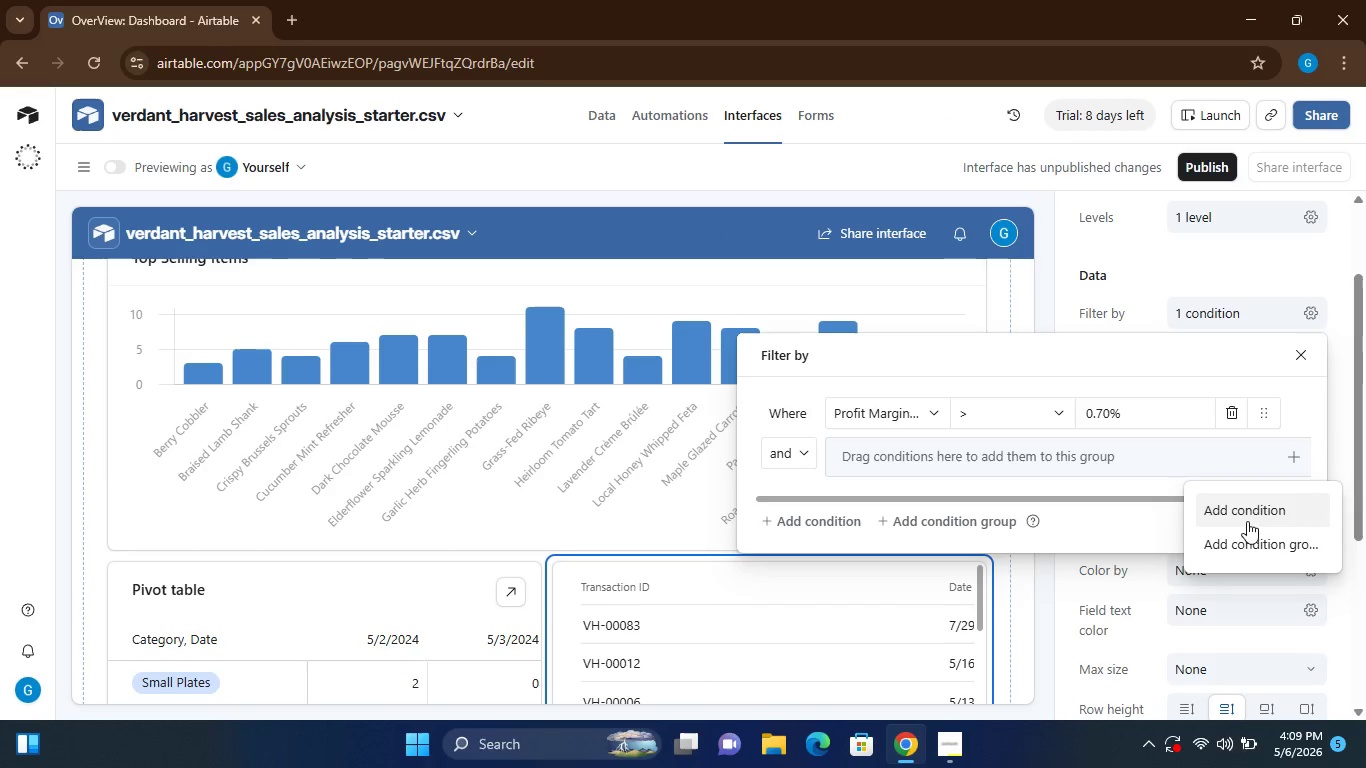 
left_click([1246, 519])
 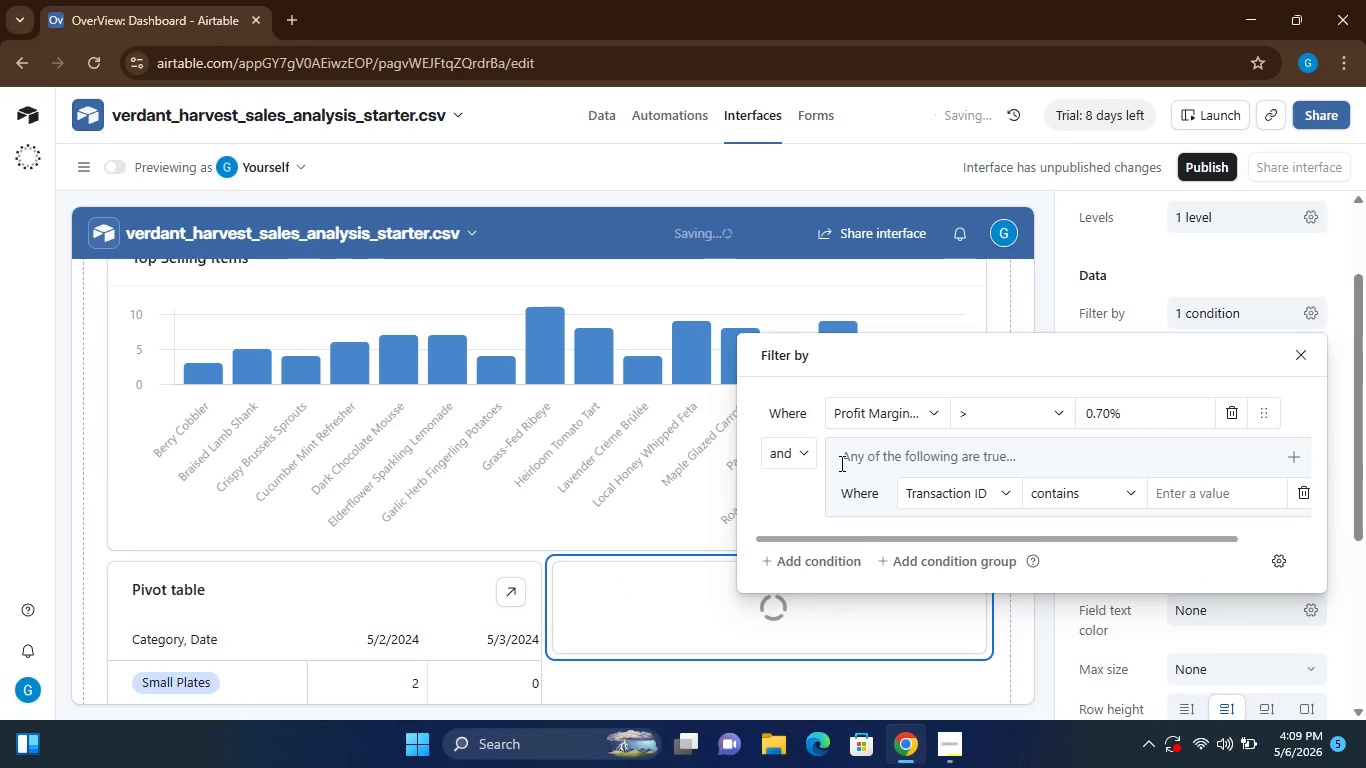 
left_click([1000, 491])
 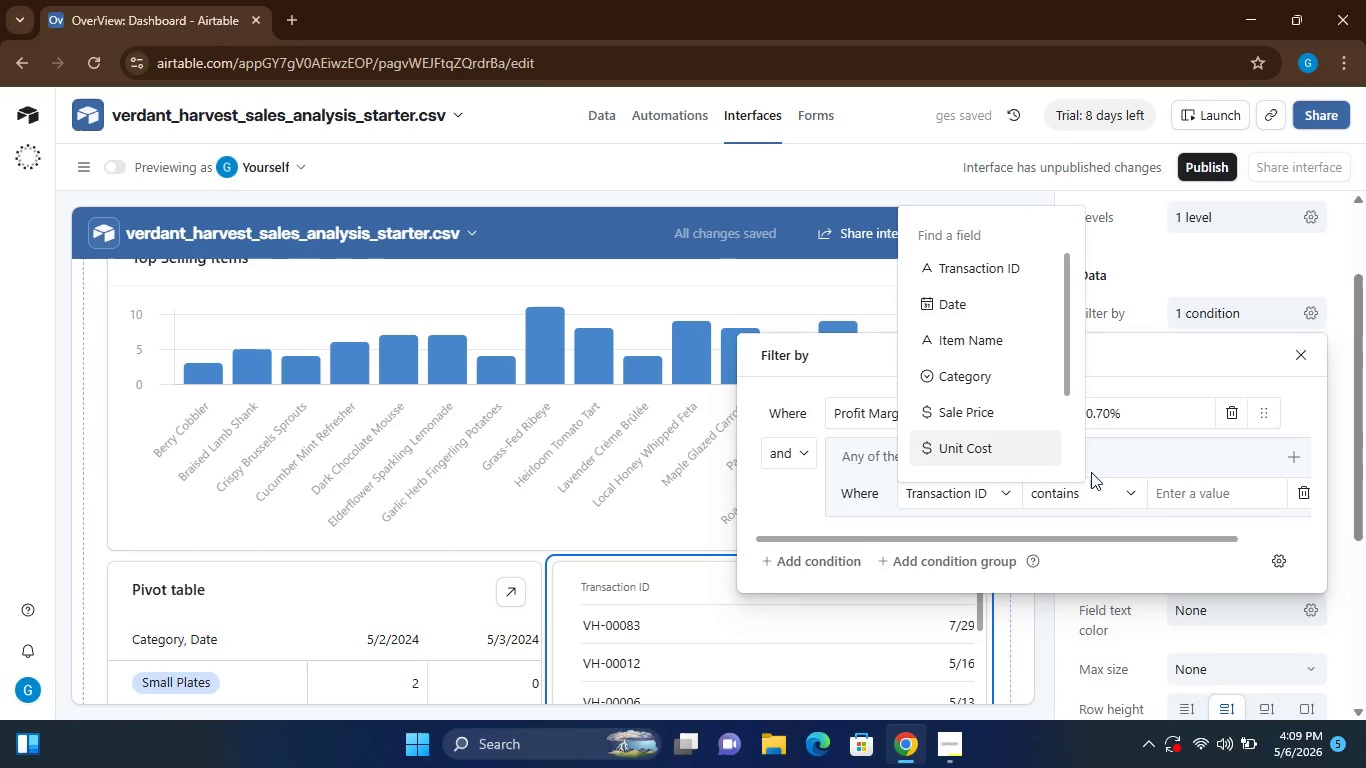 
wait(5.66)
 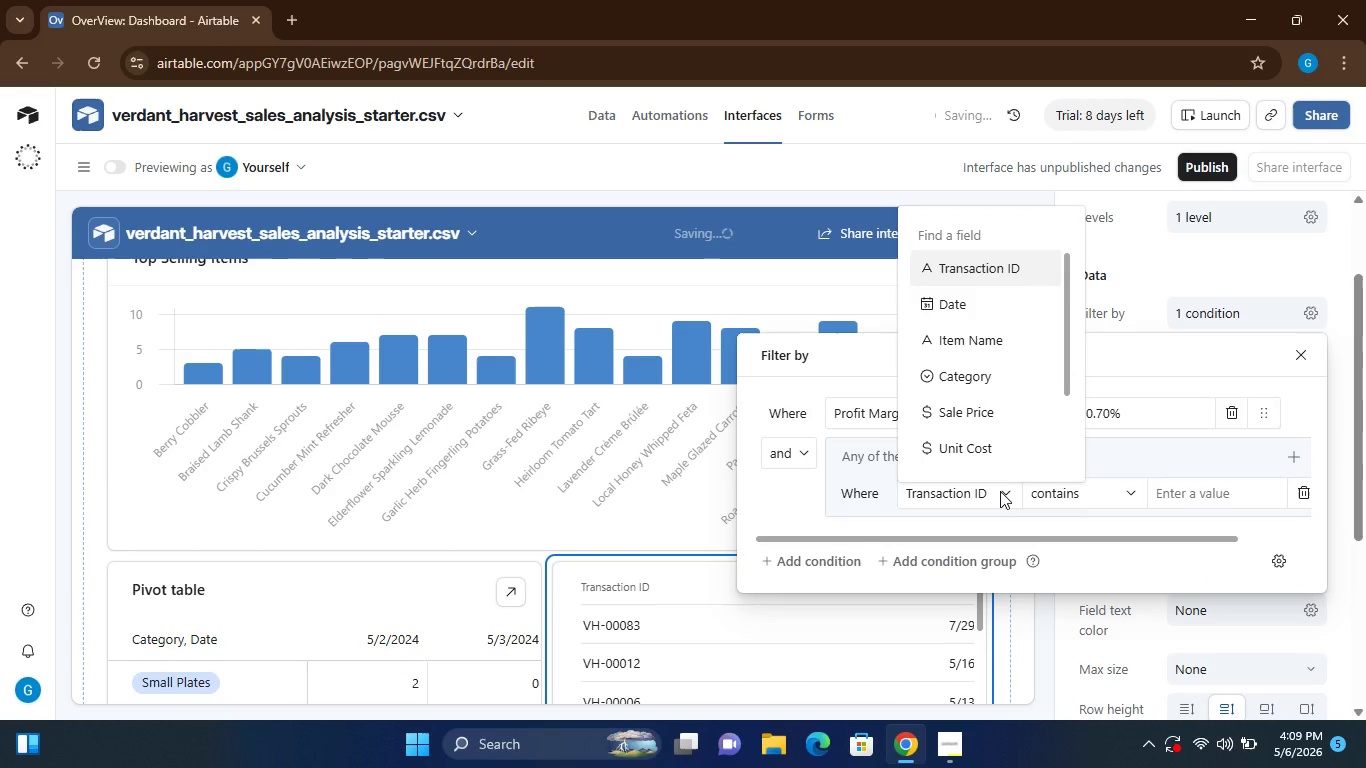 
left_click([1305, 483])
 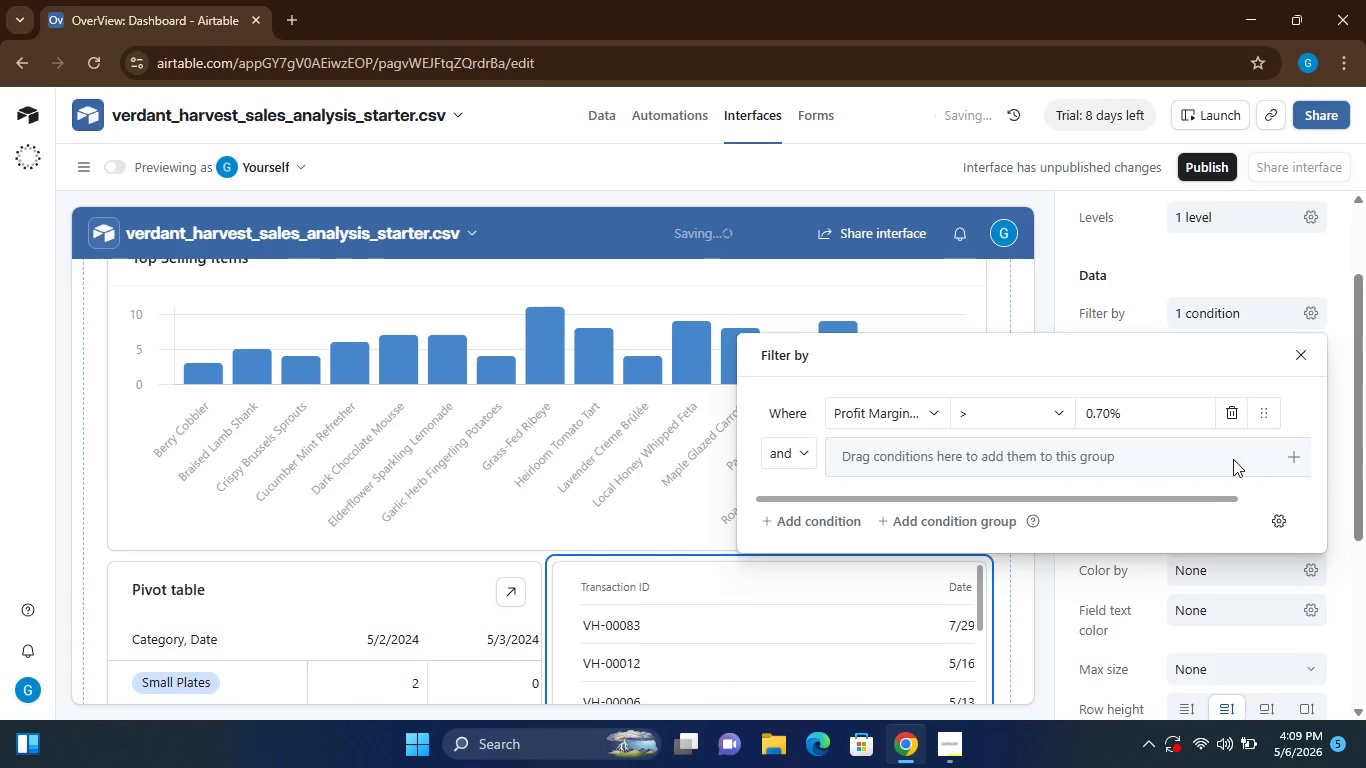 
left_click([1232, 459])
 